 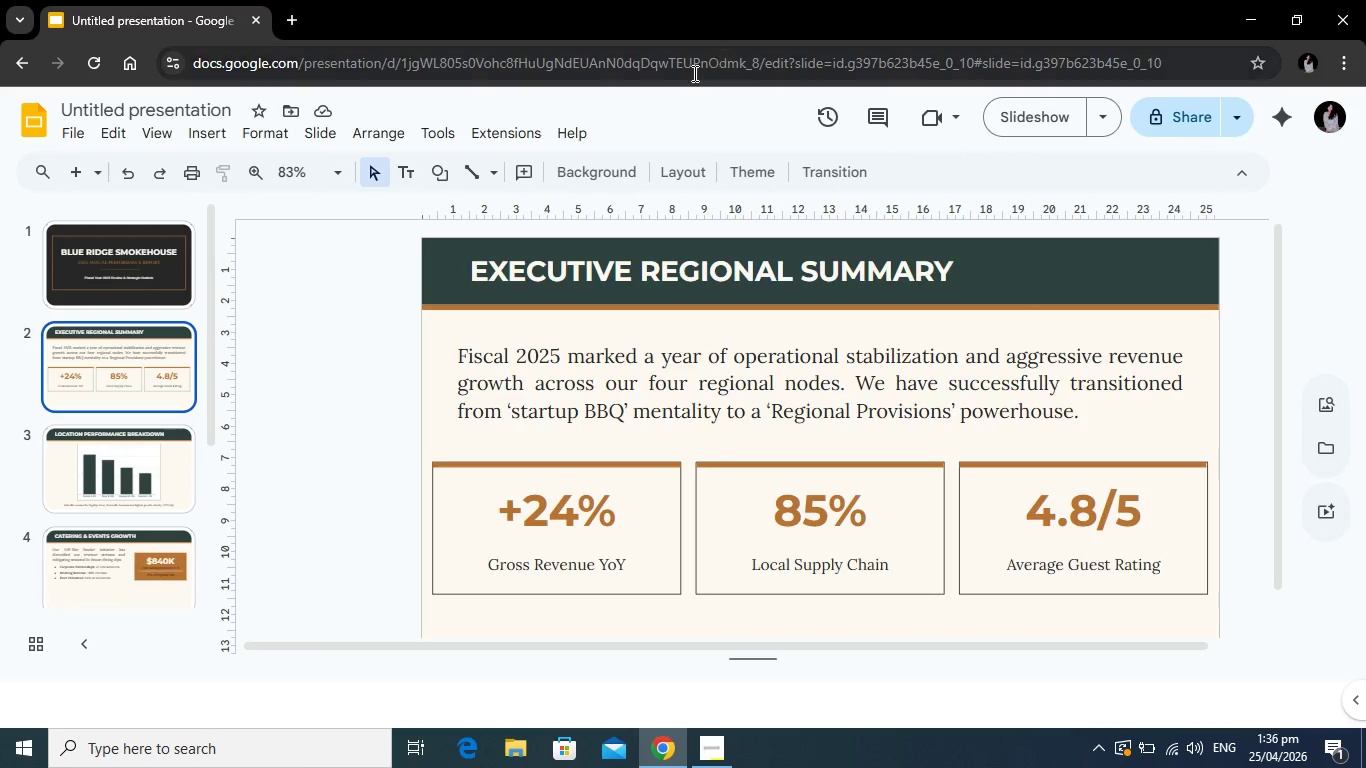 
left_click([565, 514])
 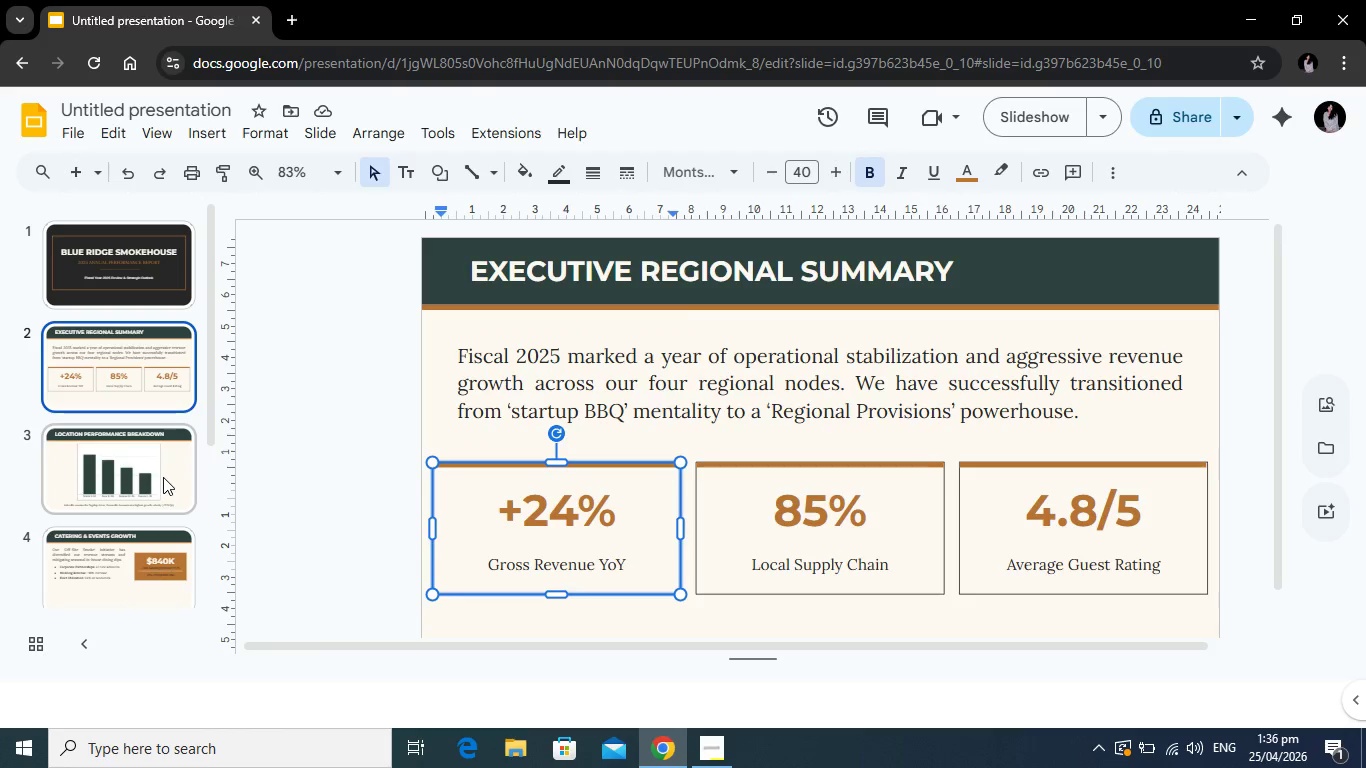 
scroll: coordinate [150, 462], scroll_direction: down, amount: 4.0
 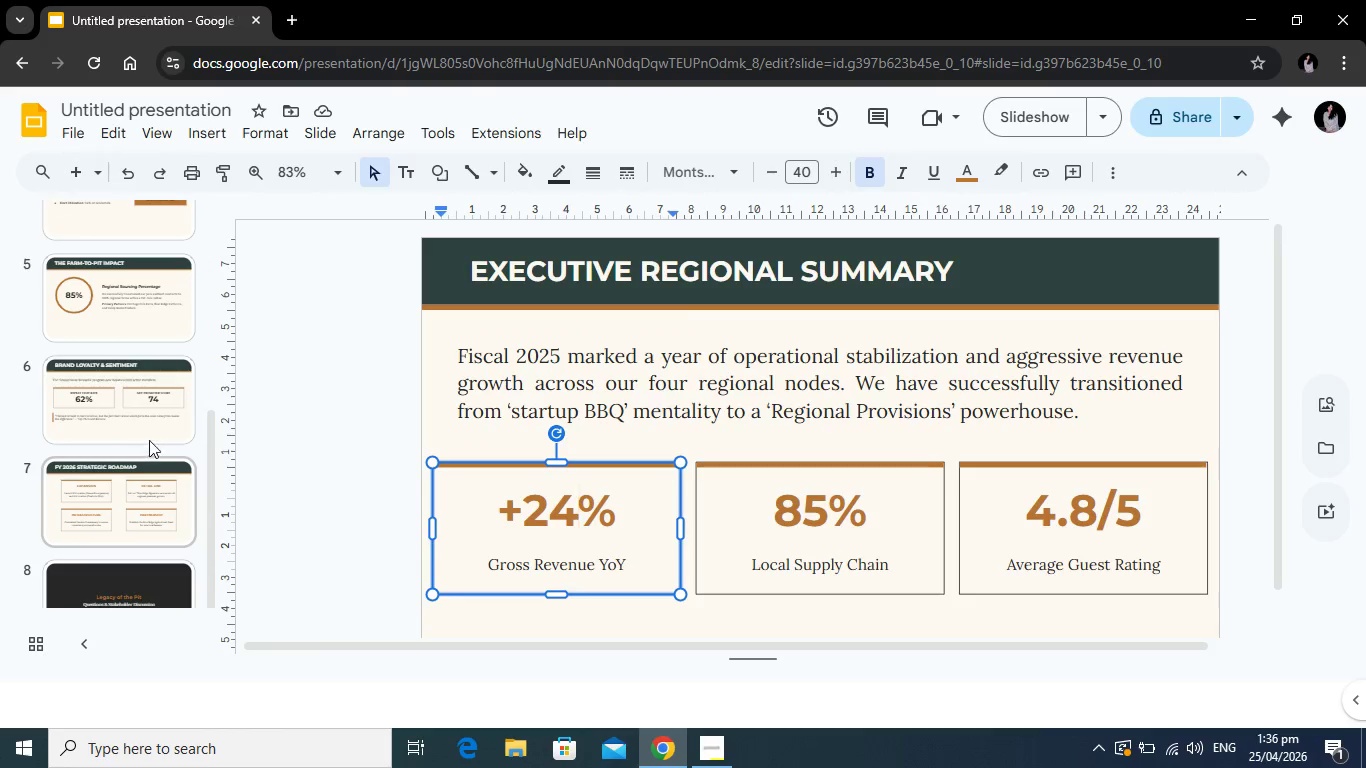 
left_click([151, 440])
 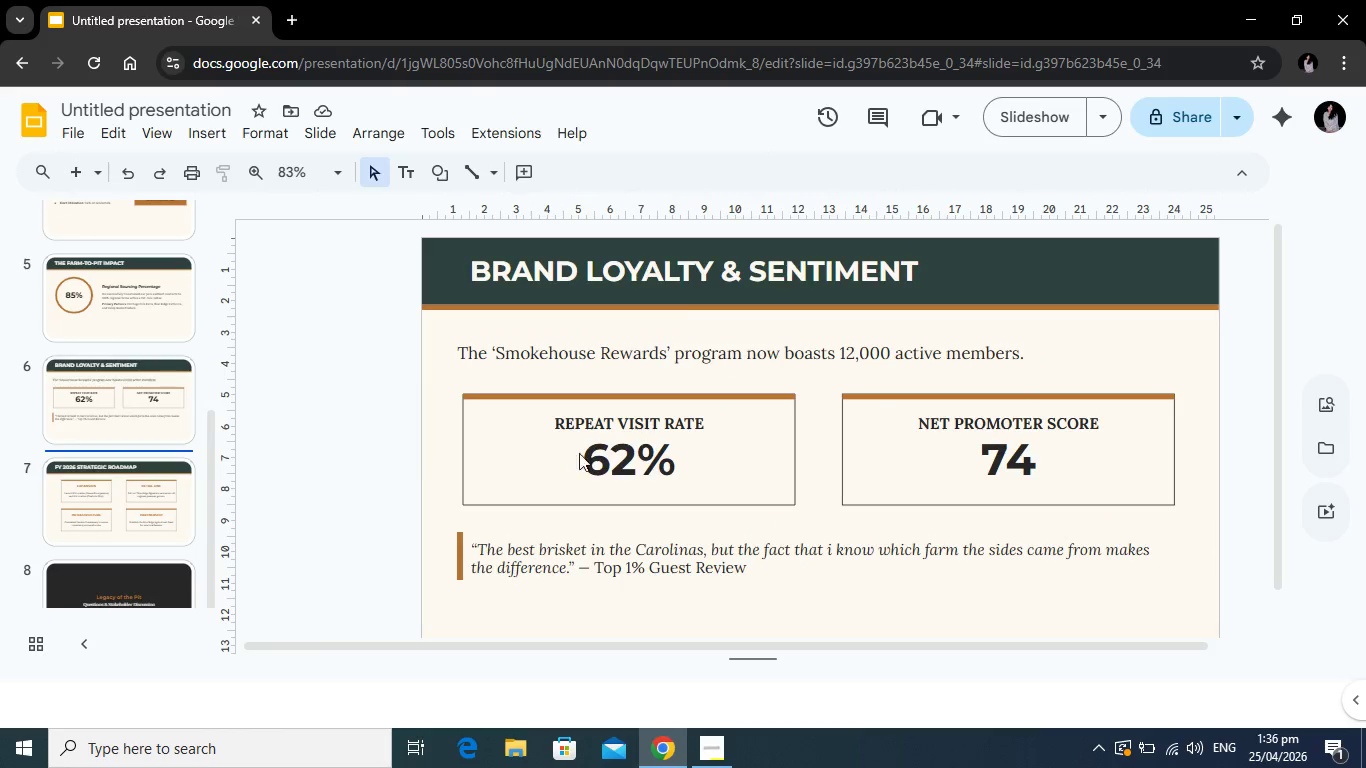 
left_click([633, 449])
 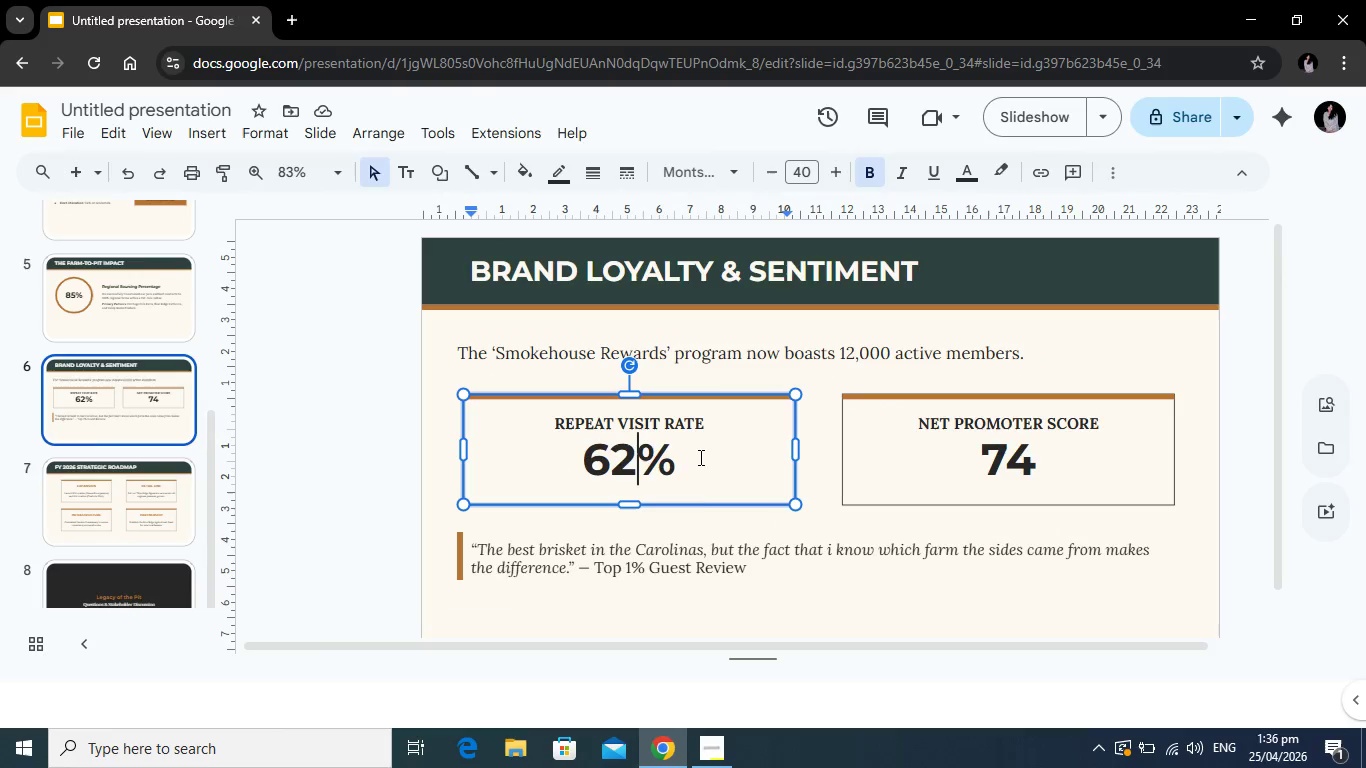 
left_click_drag(start_coordinate=[699, 457], to_coordinate=[581, 475])
 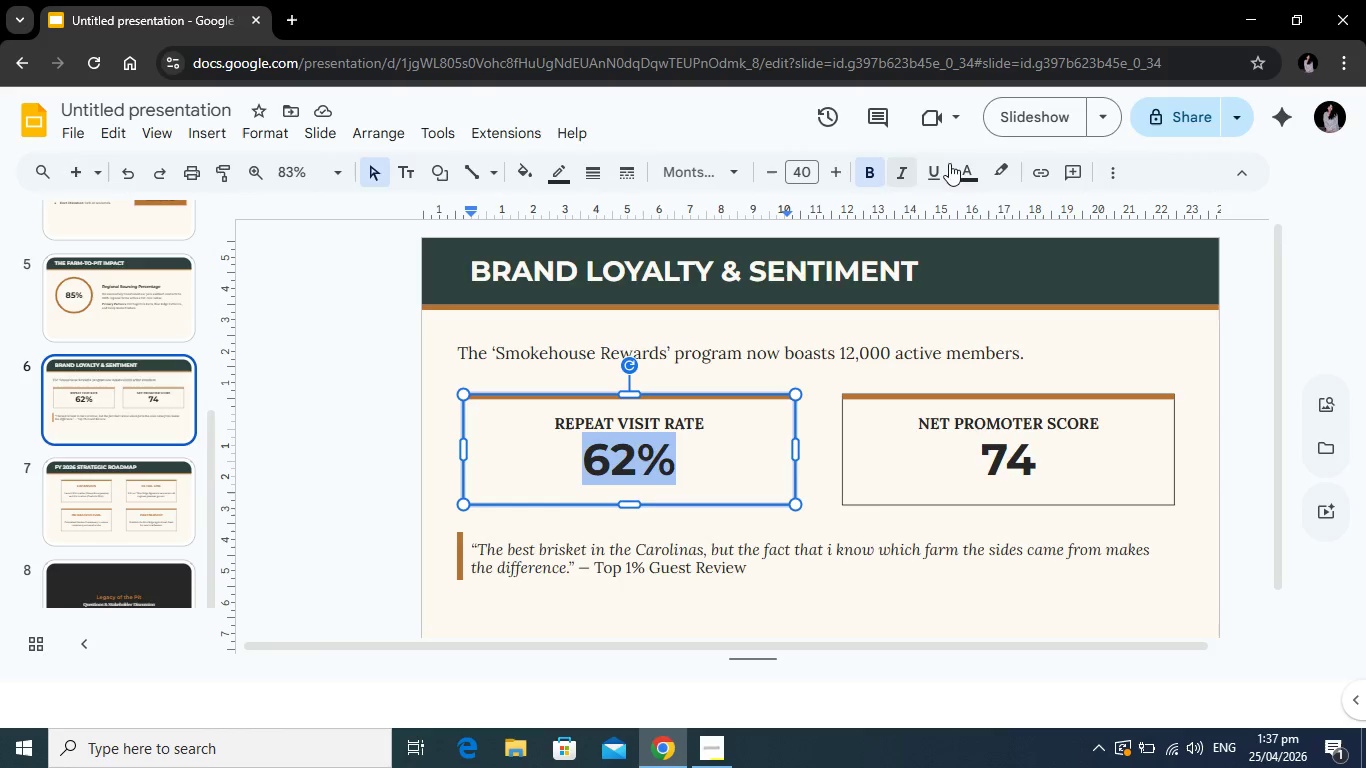 
left_click([968, 167])
 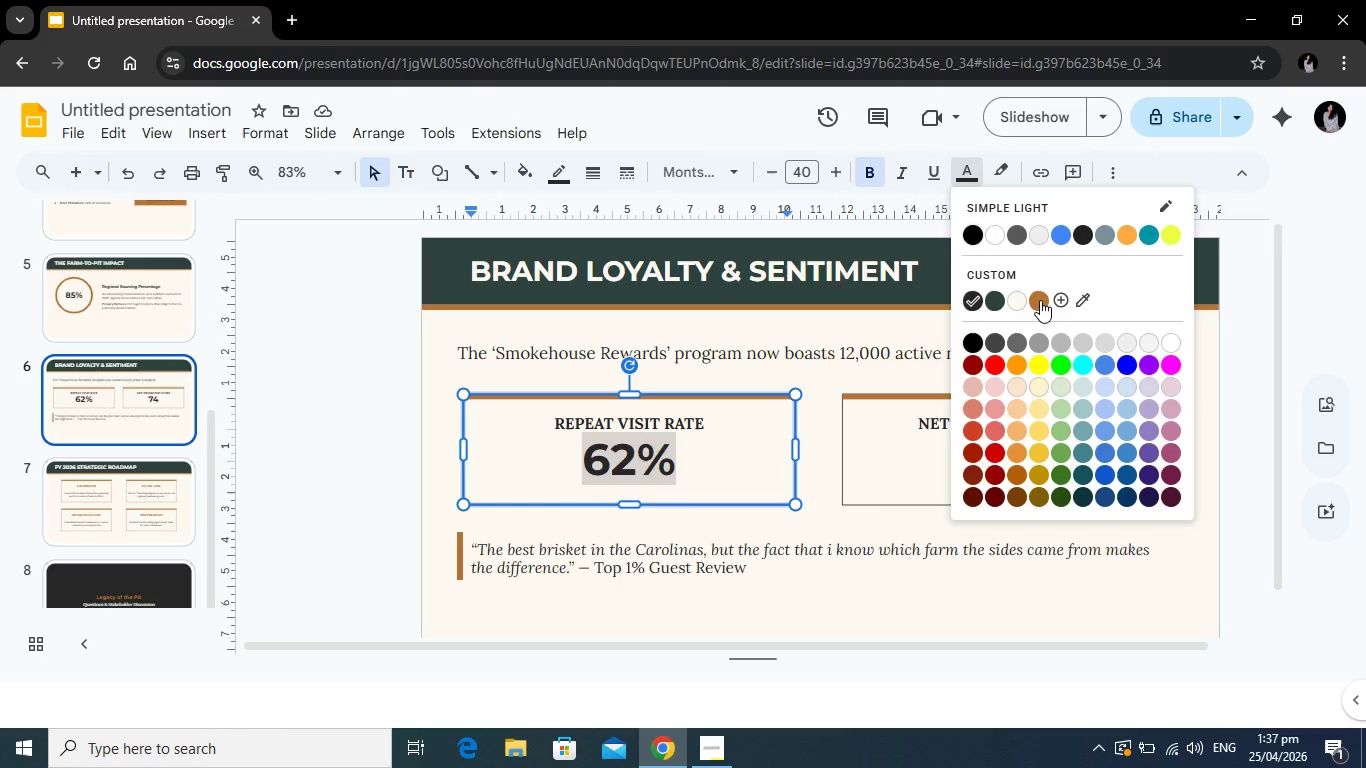 
left_click([1040, 300])
 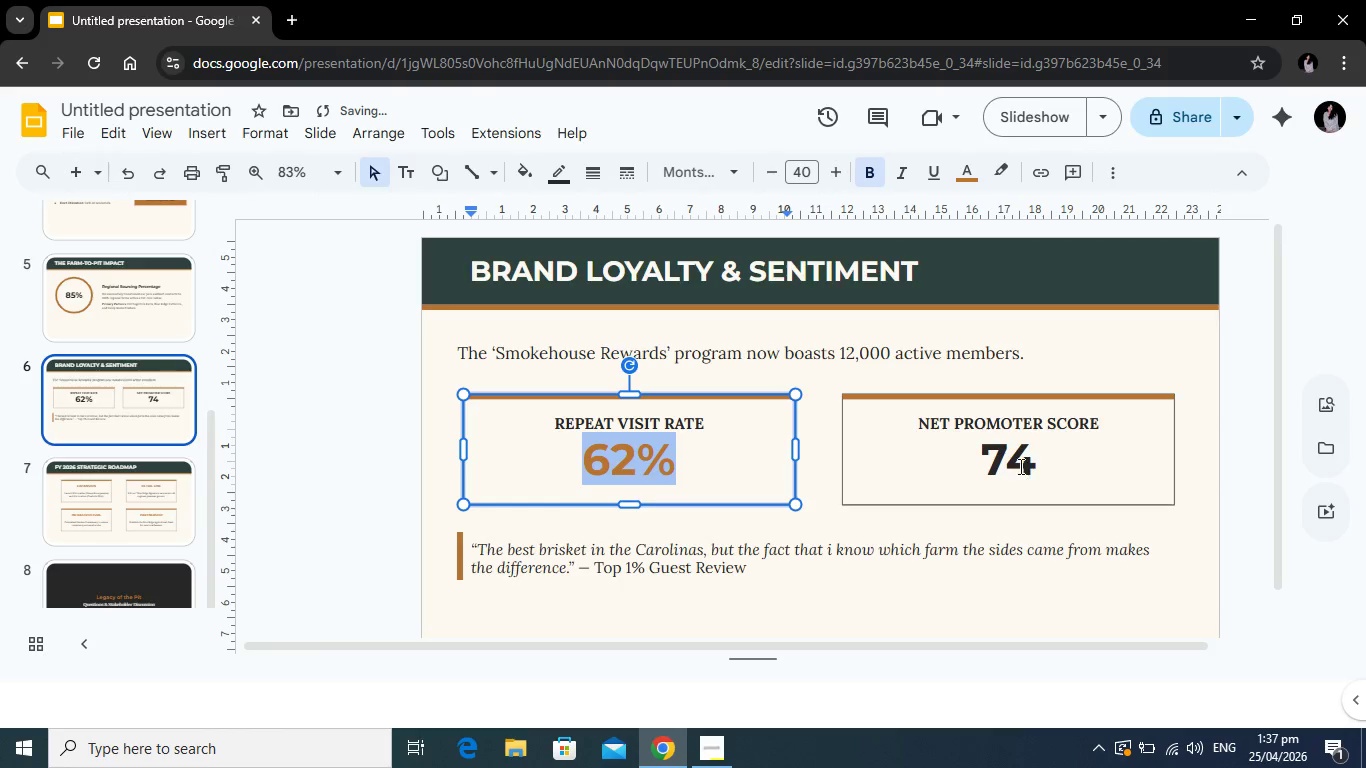 
left_click([1019, 466])
 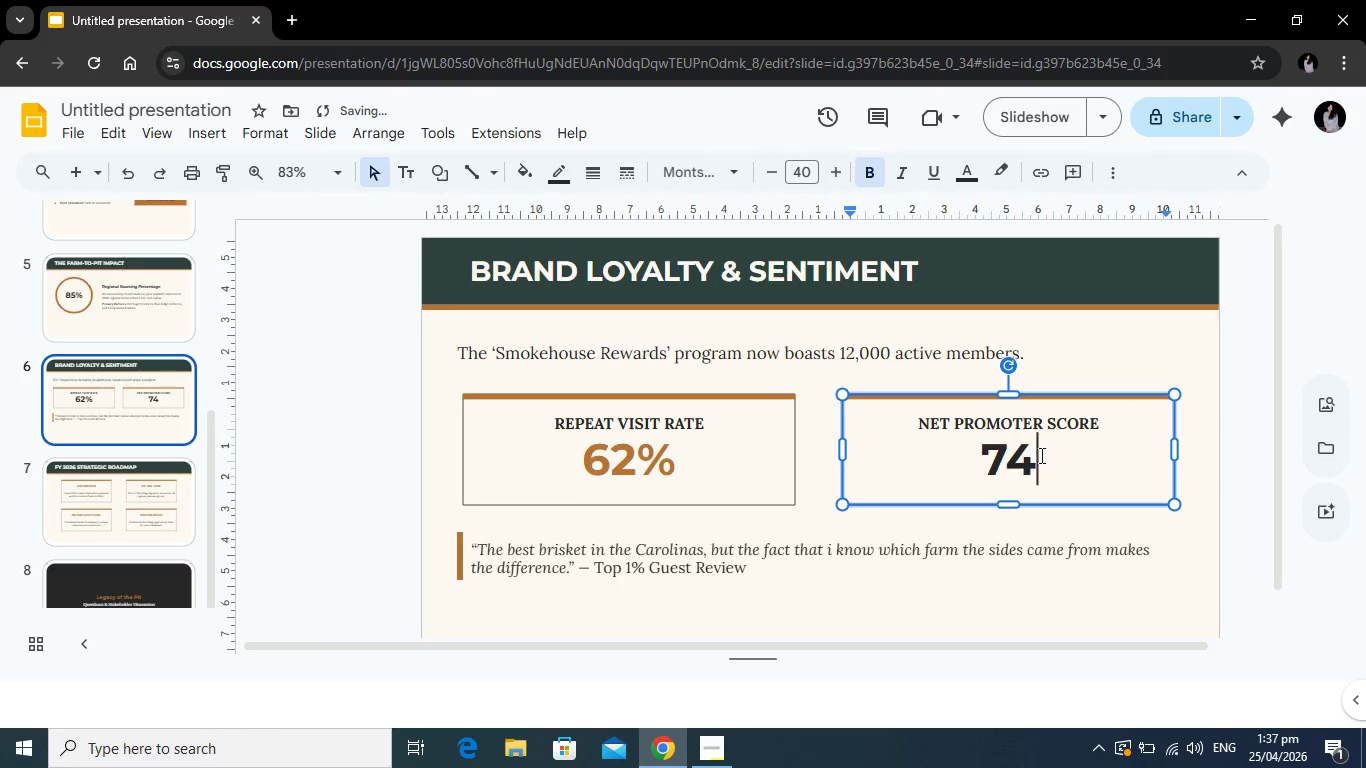 
left_click_drag(start_coordinate=[1050, 452], to_coordinate=[953, 457])
 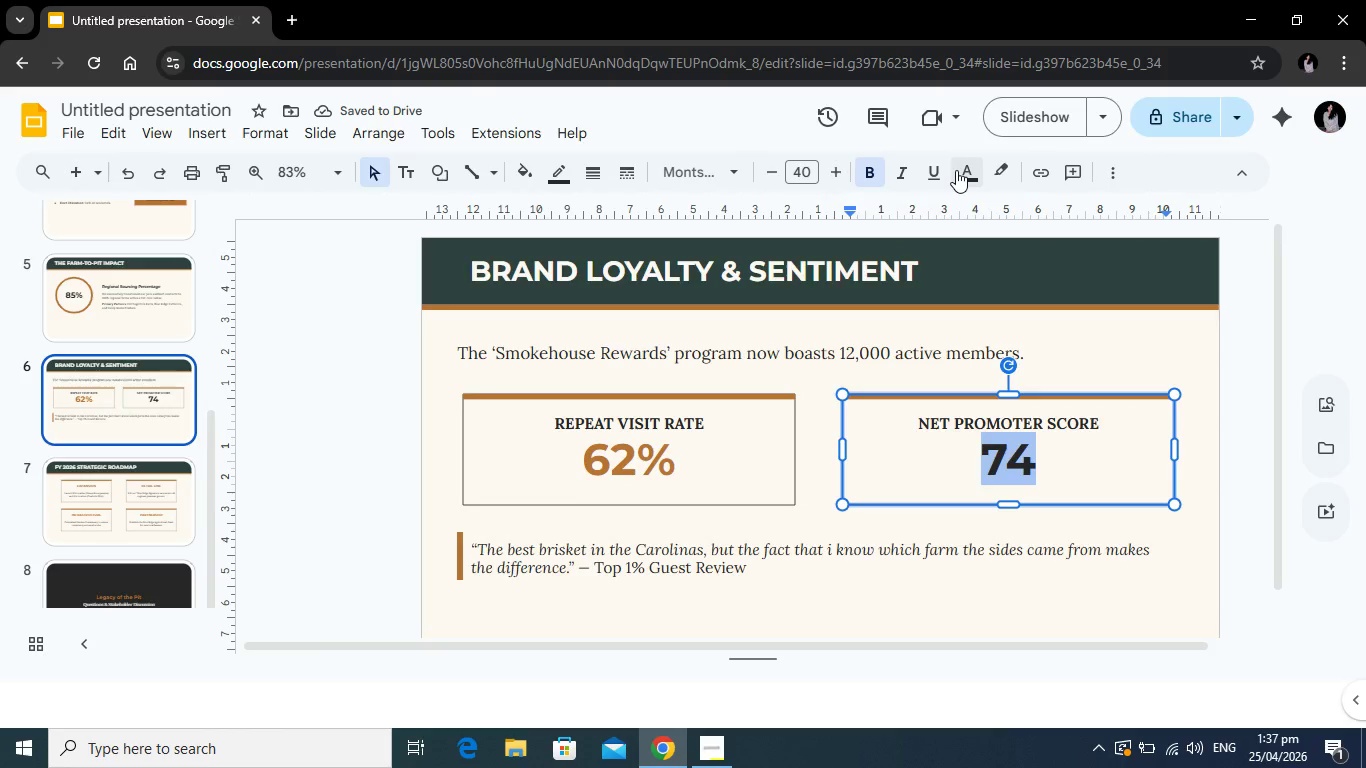 
left_click([956, 170])
 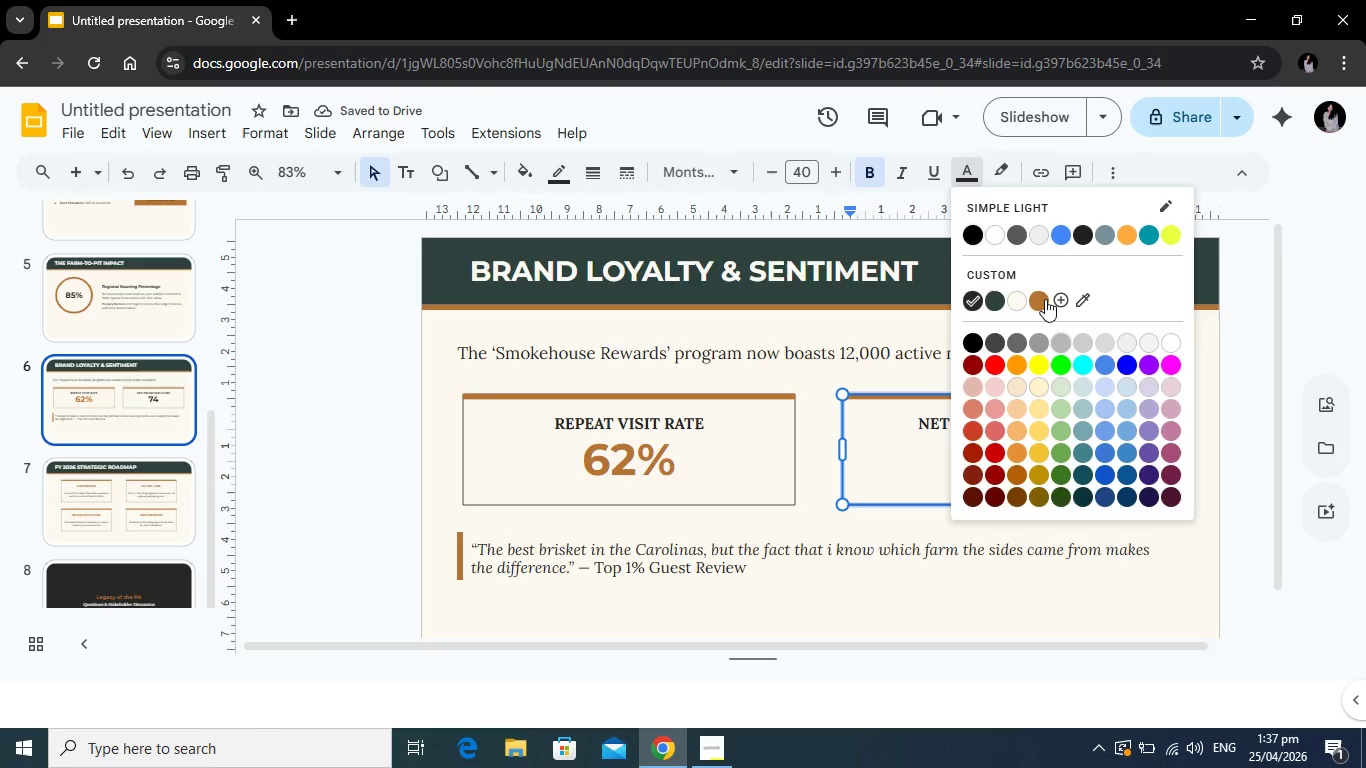 
left_click([1045, 299])
 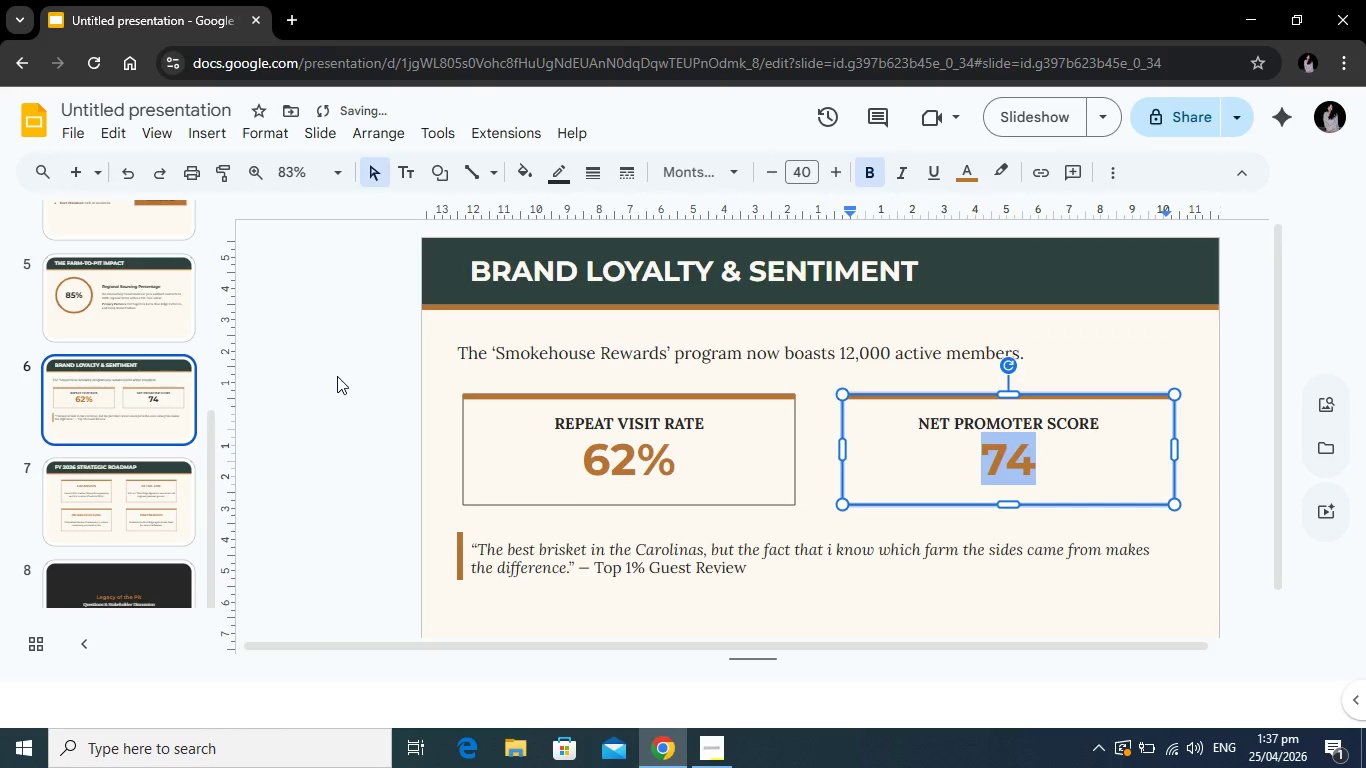 
left_click([337, 376])
 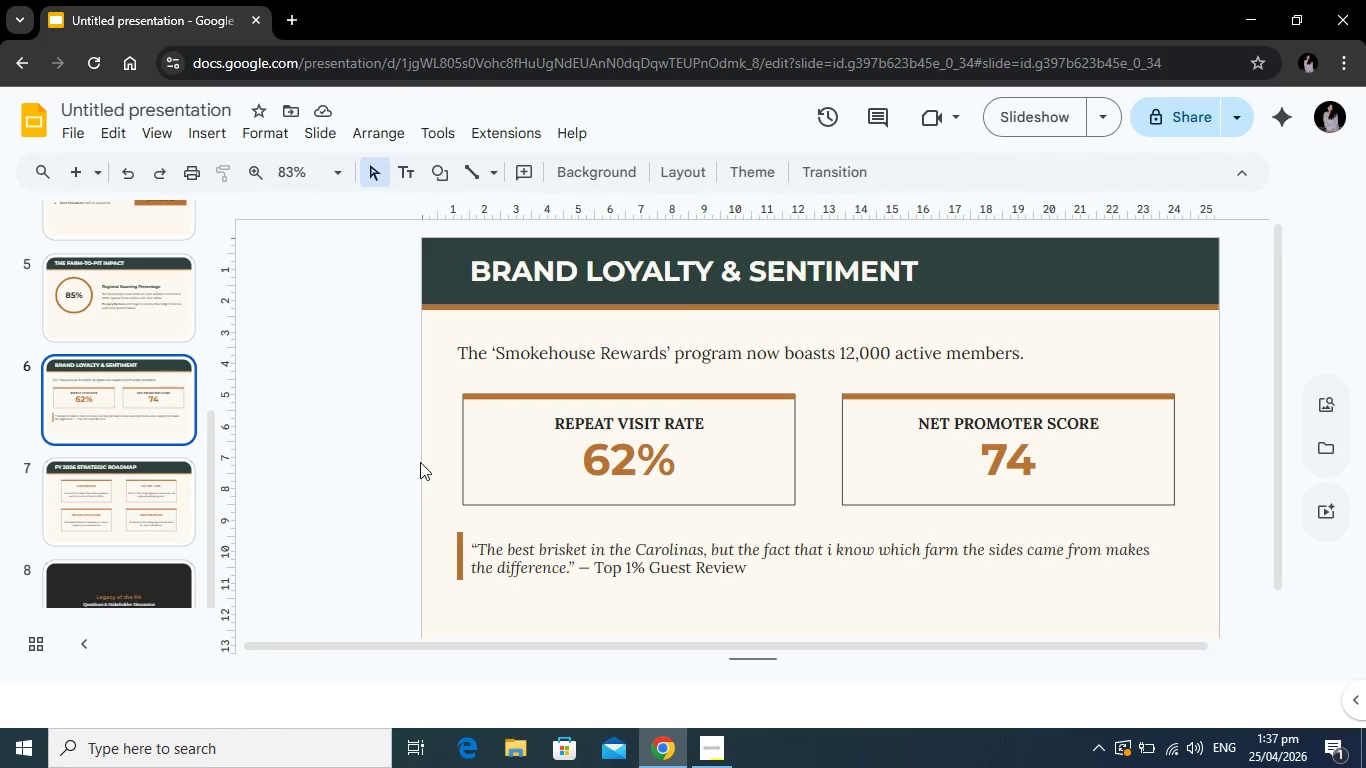 
wait(14.33)
 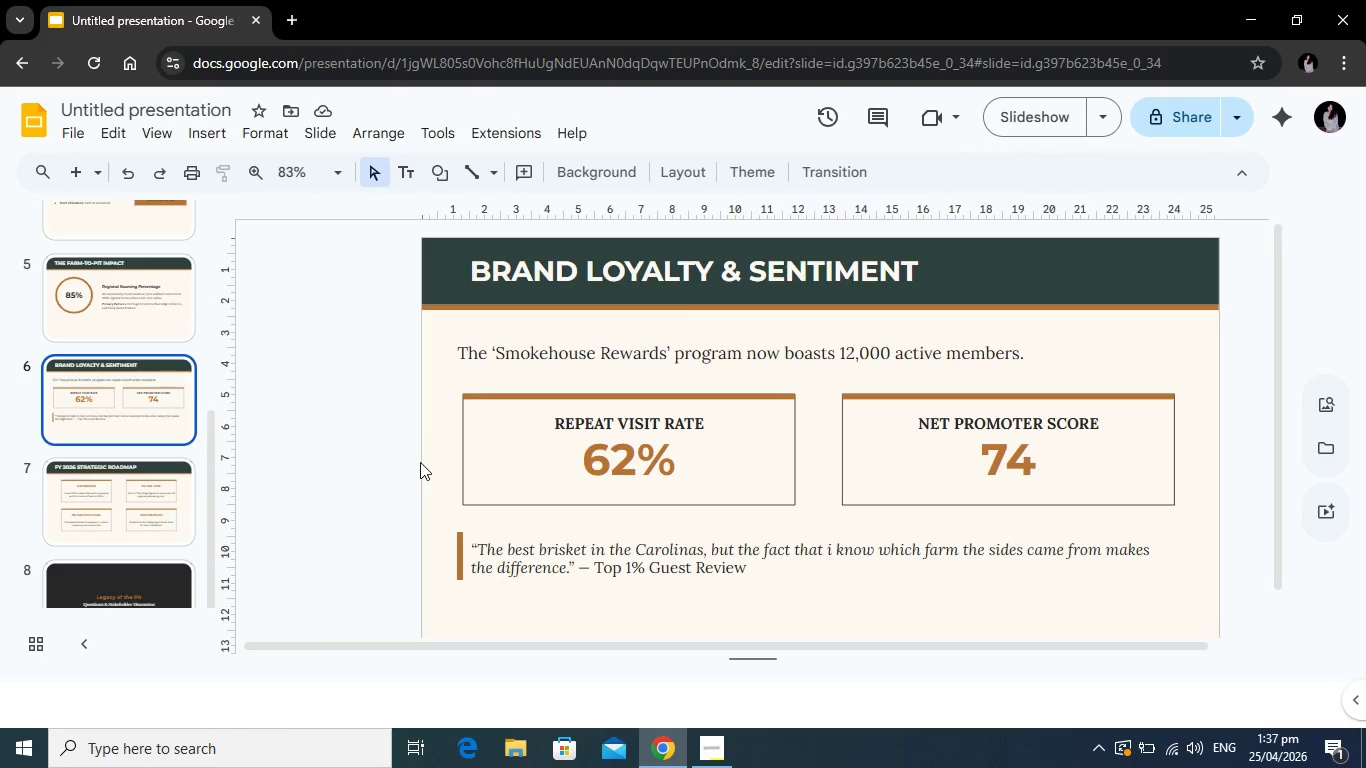 
left_click([104, 478])
 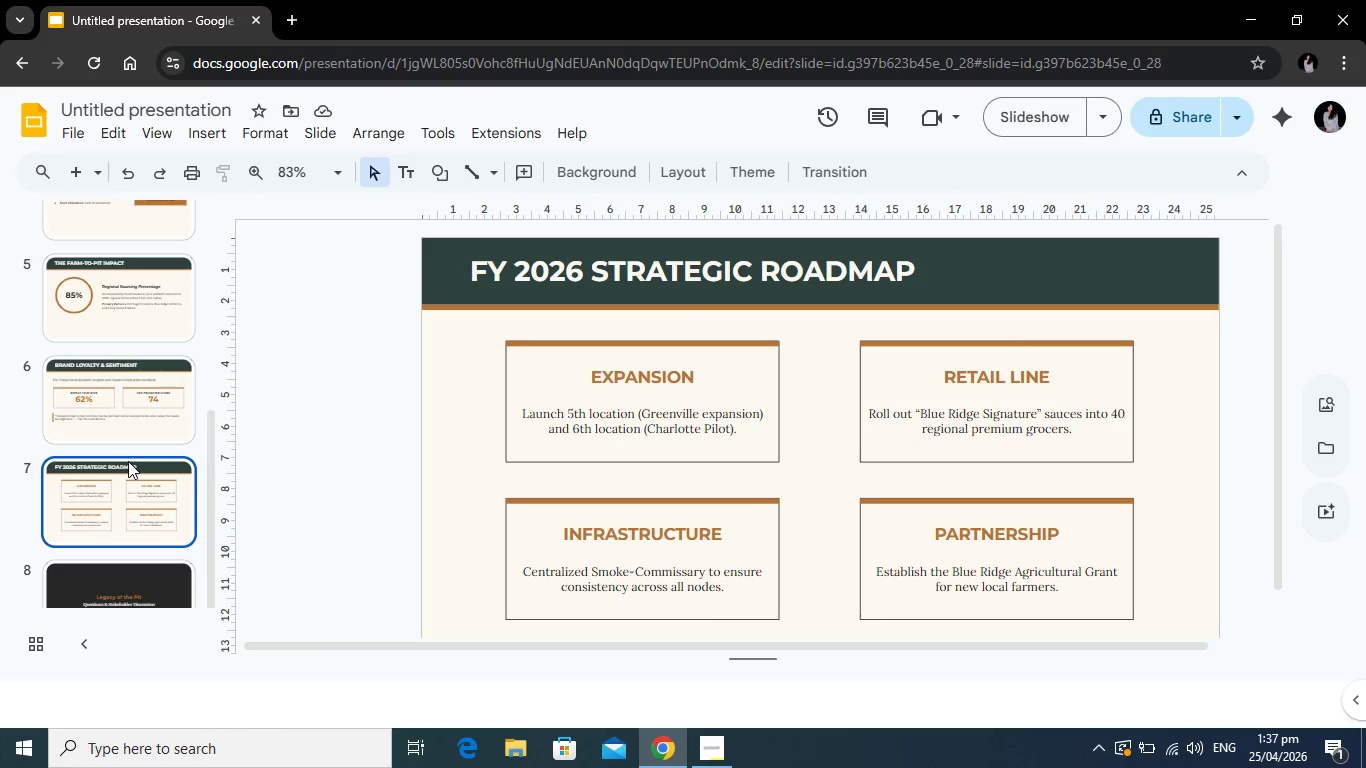 
scroll: coordinate [105, 440], scroll_direction: down, amount: 4.0
 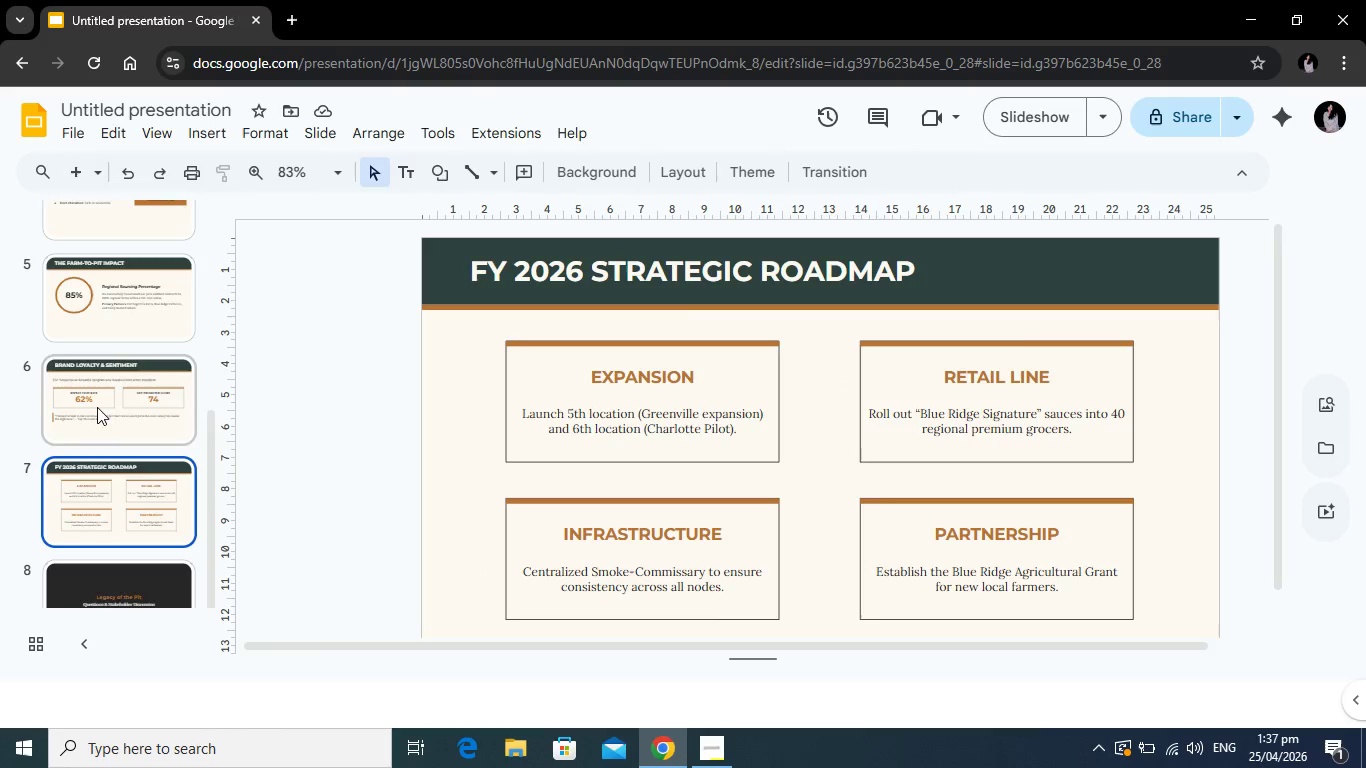 
scroll: coordinate [97, 407], scroll_direction: up, amount: 2.0
 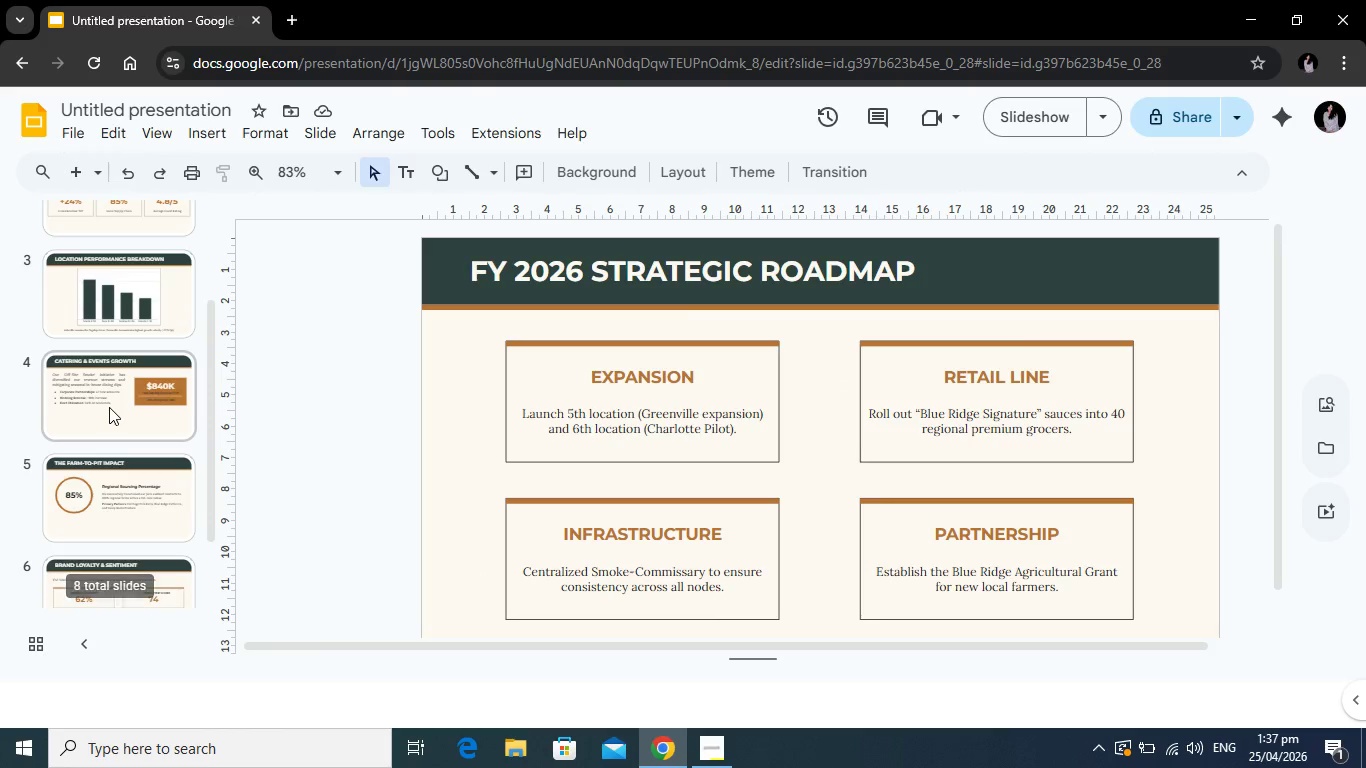 
left_click([109, 407])
 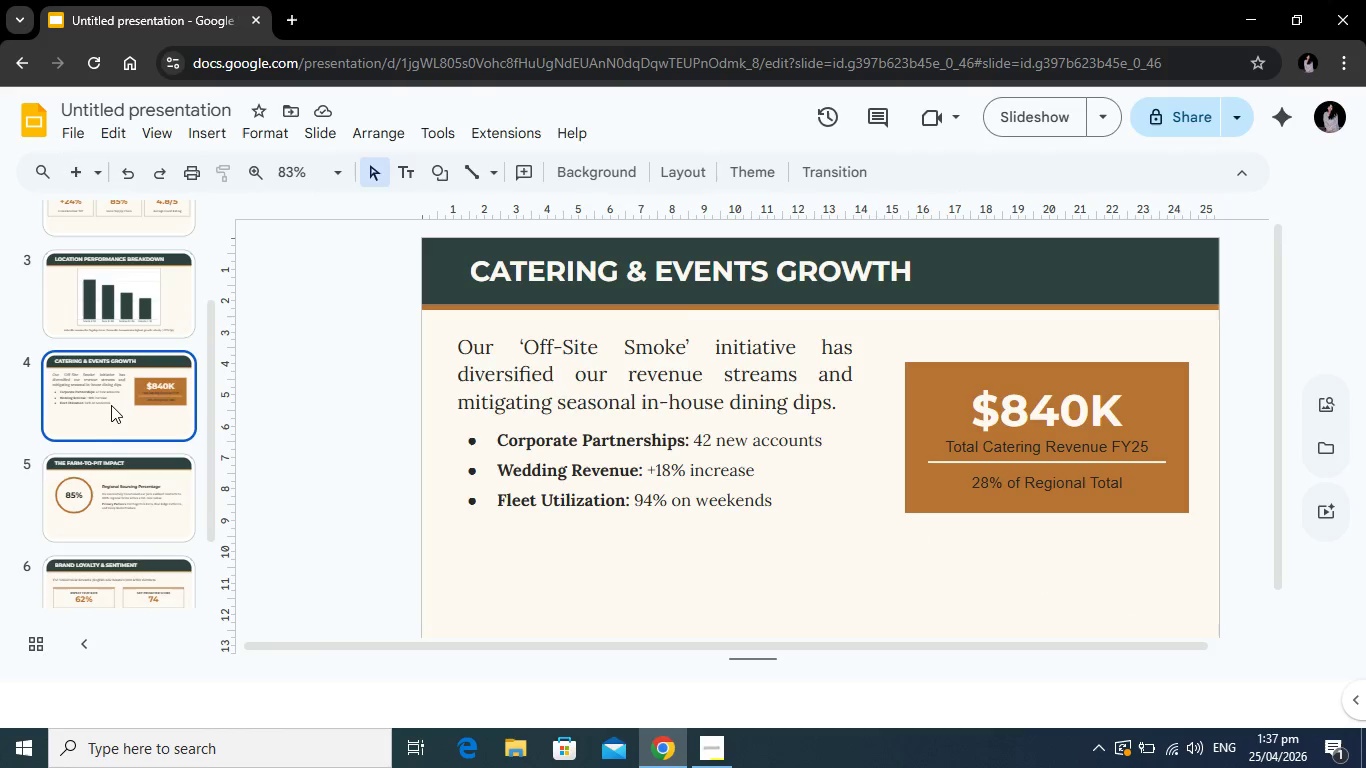 
scroll: coordinate [113, 403], scroll_direction: up, amount: 3.0
 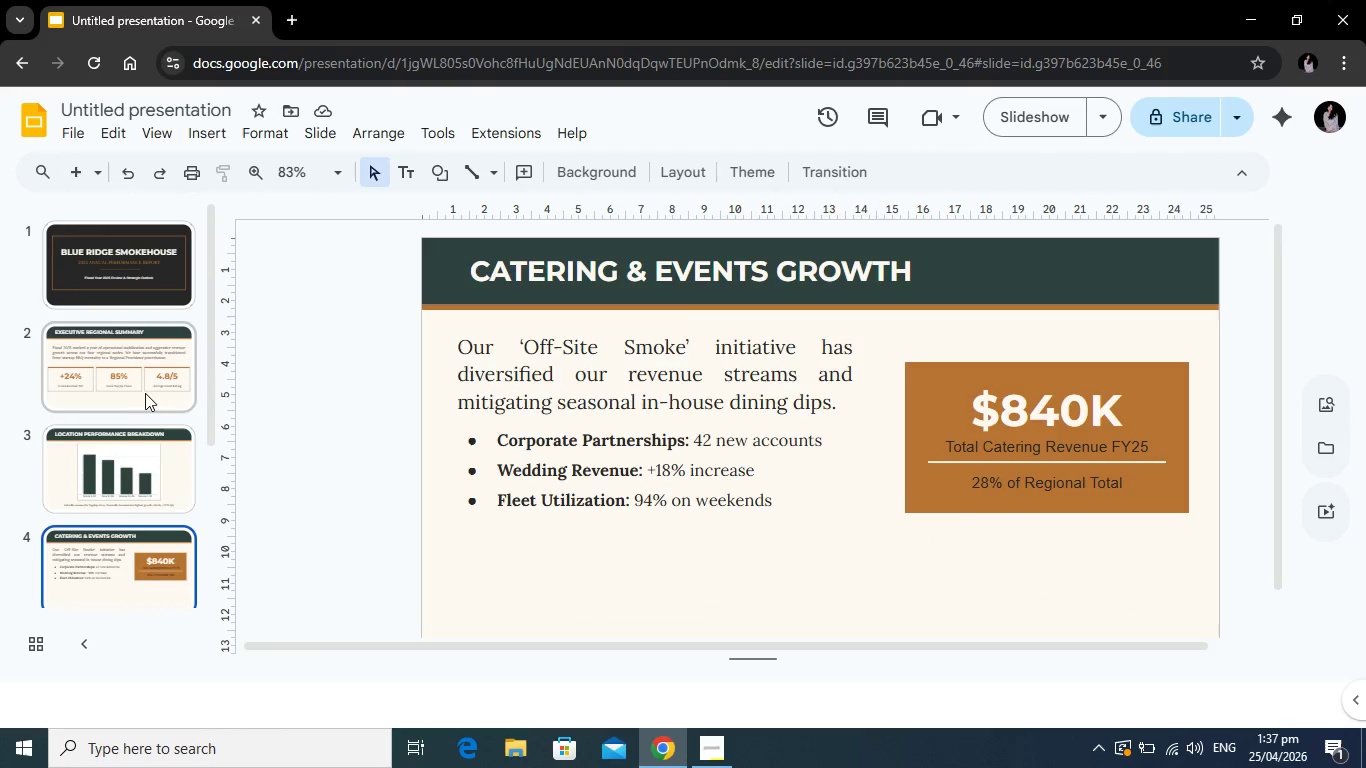 
left_click([146, 389])
 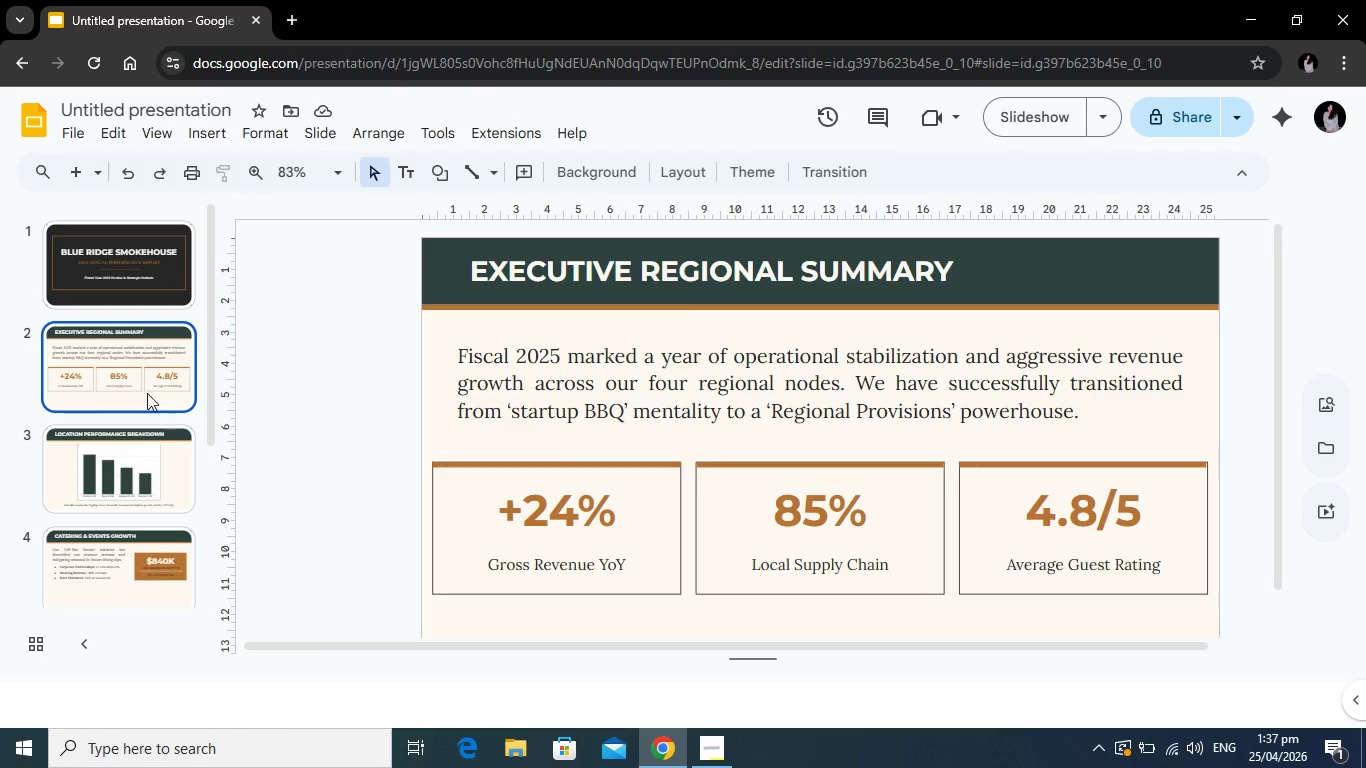 
wait(13.23)
 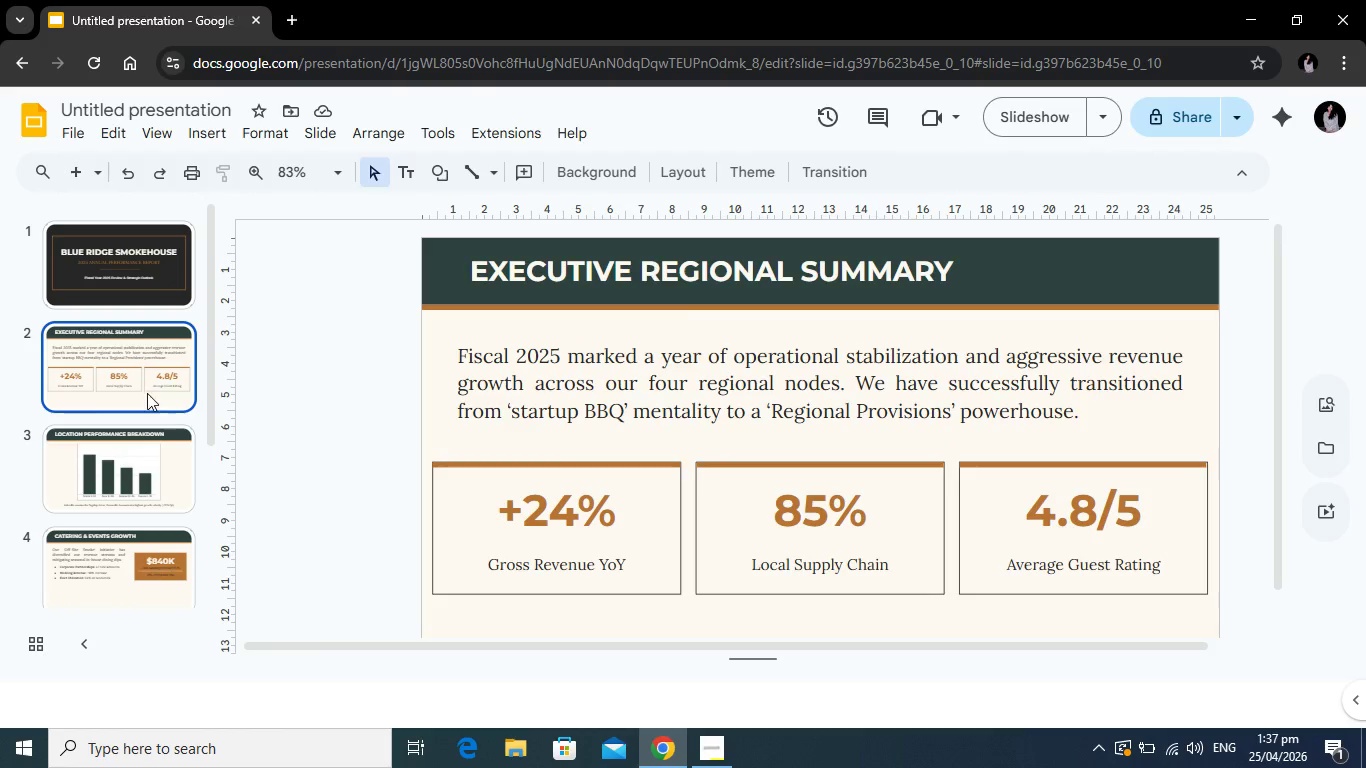 
scroll: coordinate [151, 406], scroll_direction: down, amount: 11.0
 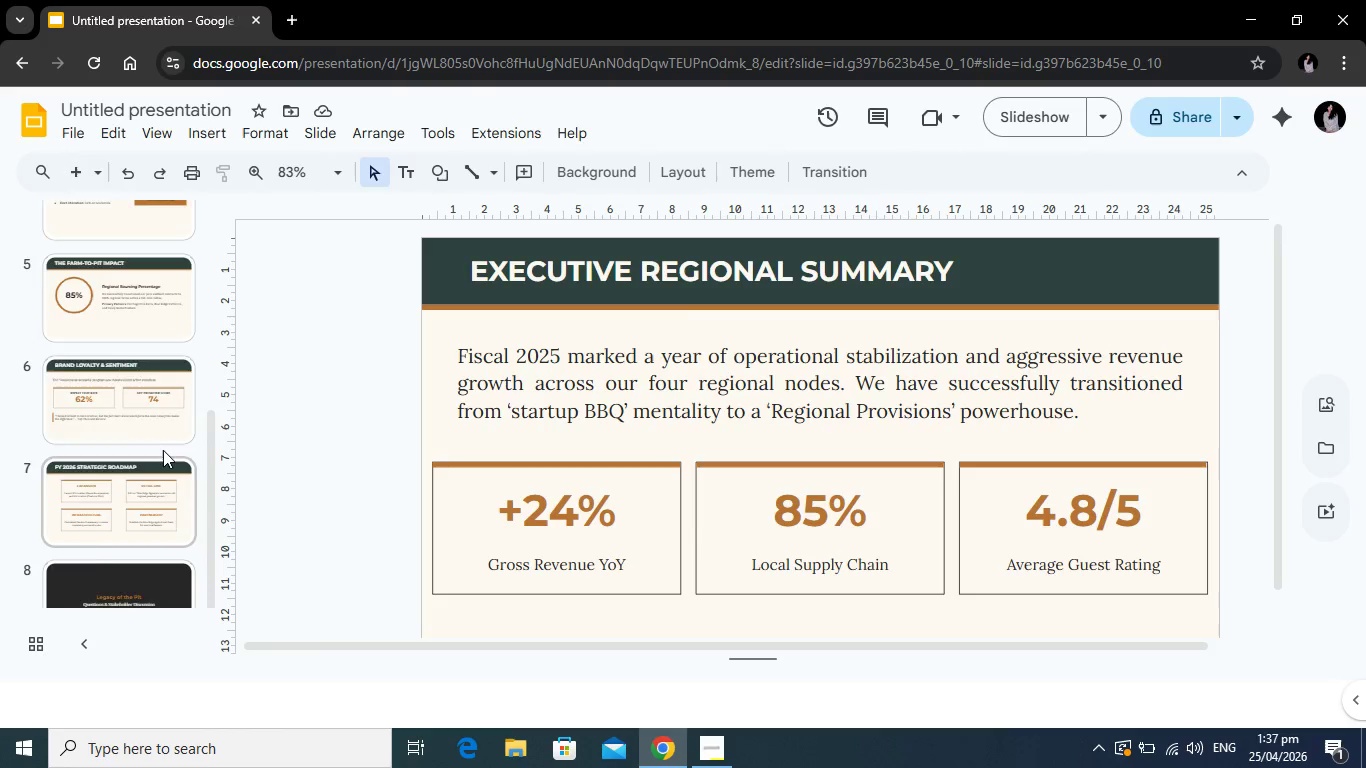 
scroll: coordinate [161, 446], scroll_direction: up, amount: 10.0
 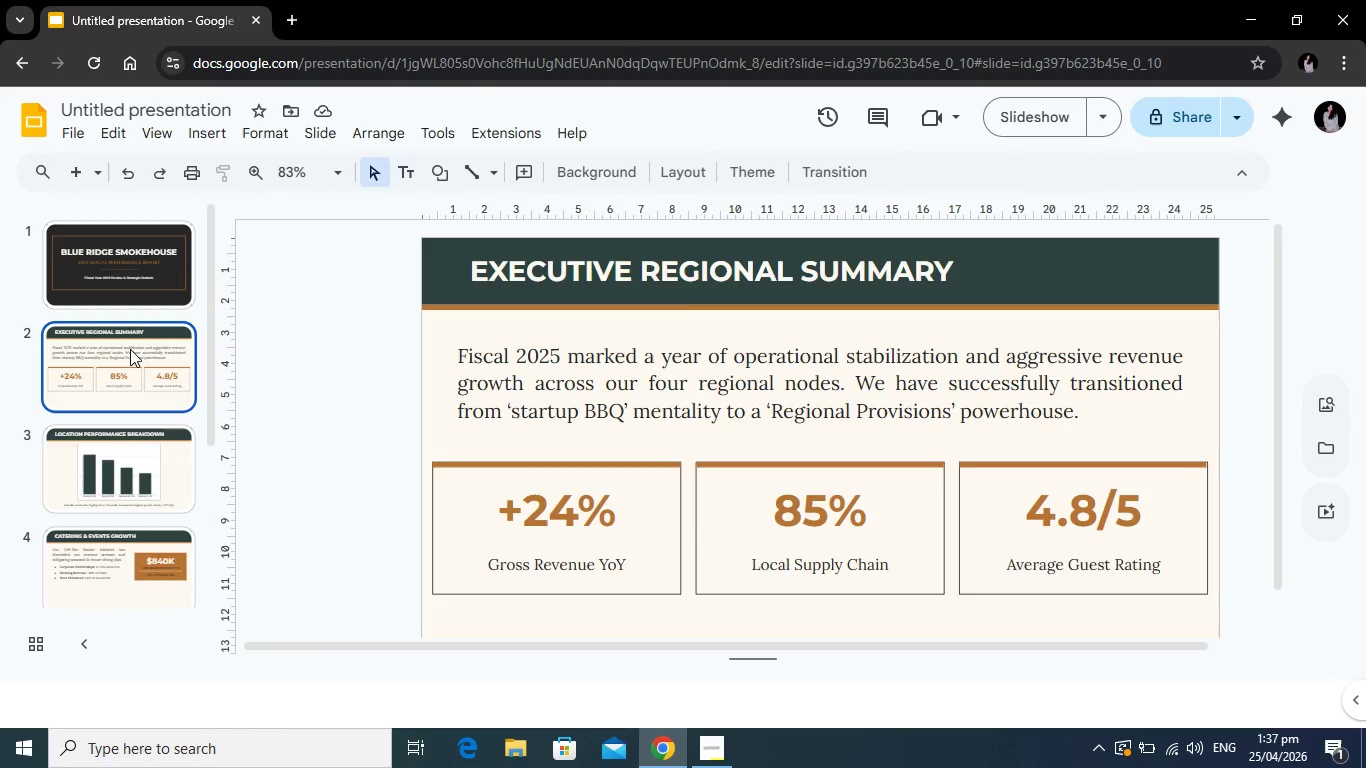 
right_click([131, 348])
 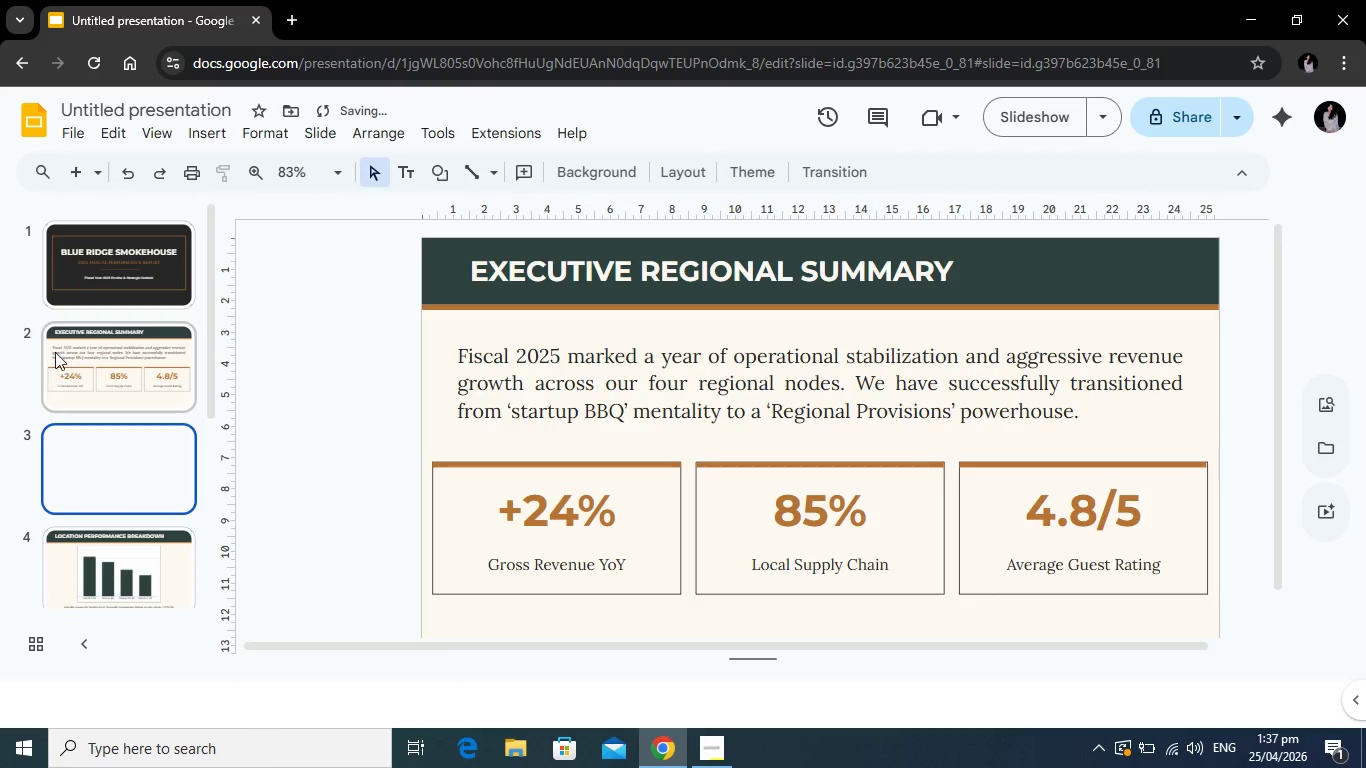 
left_click([113, 361])
 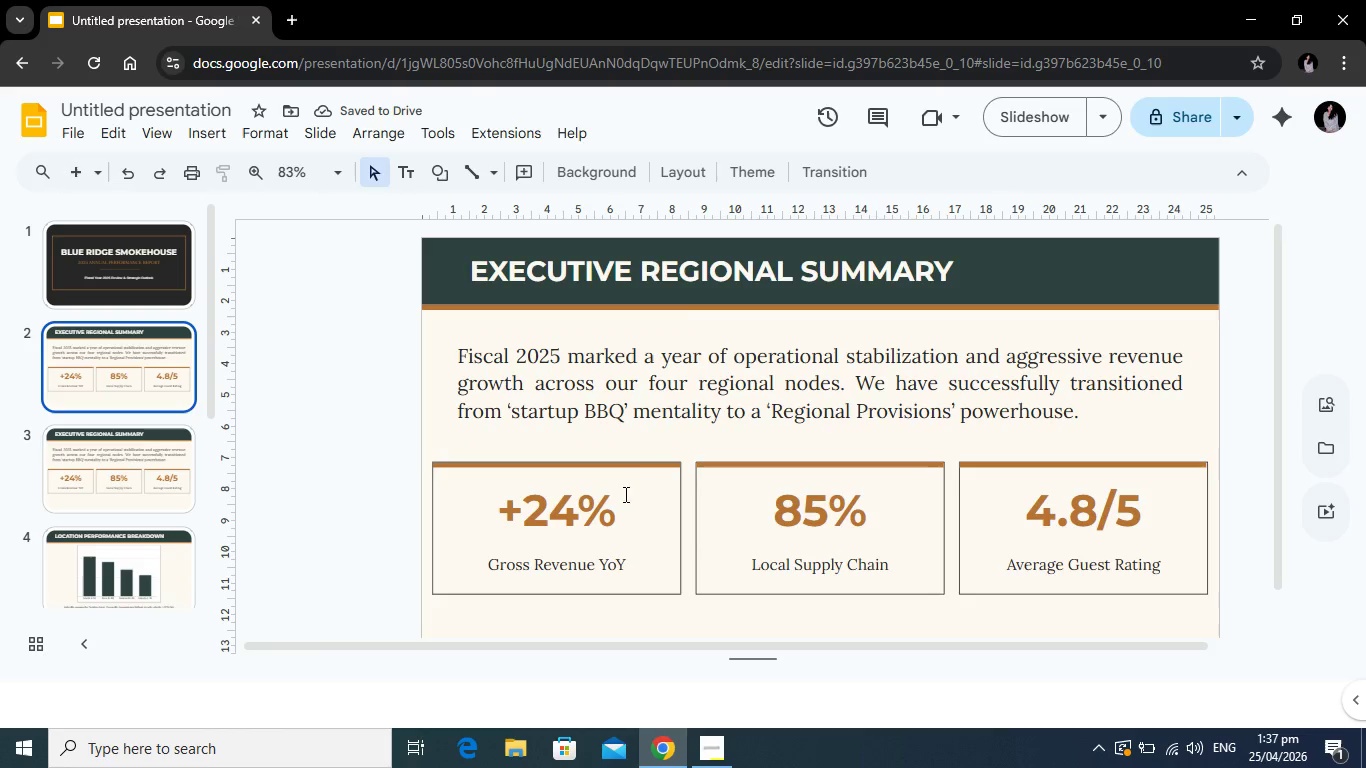 
left_click([637, 486])
 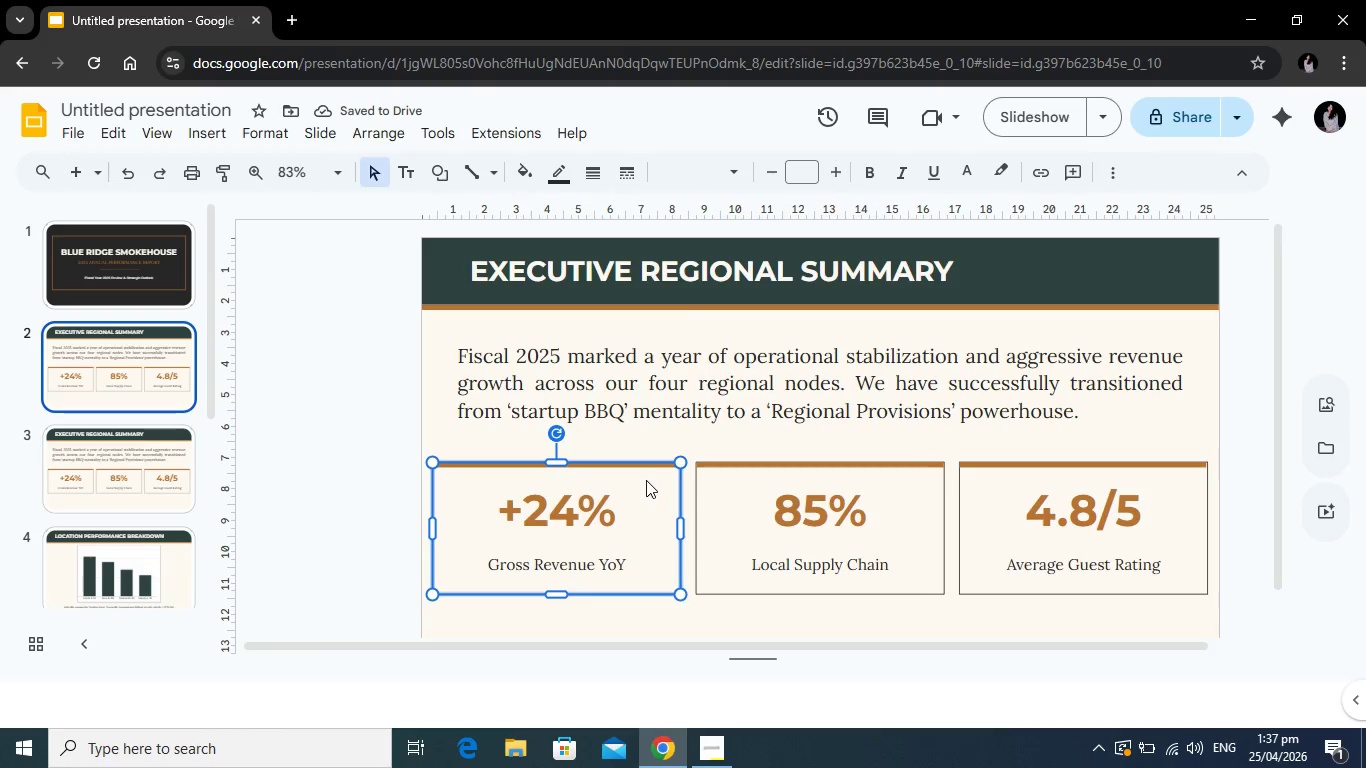 
key(Backspace)
 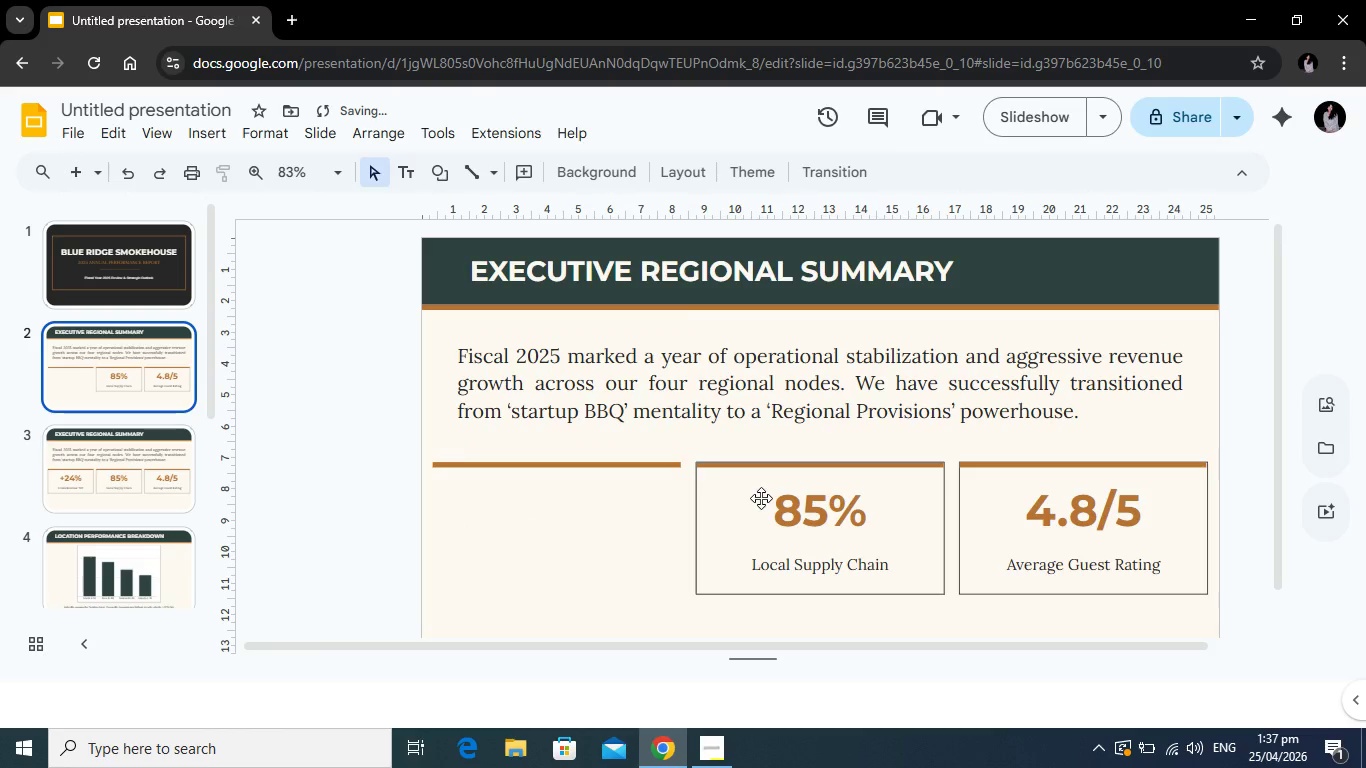 
left_click([761, 498])
 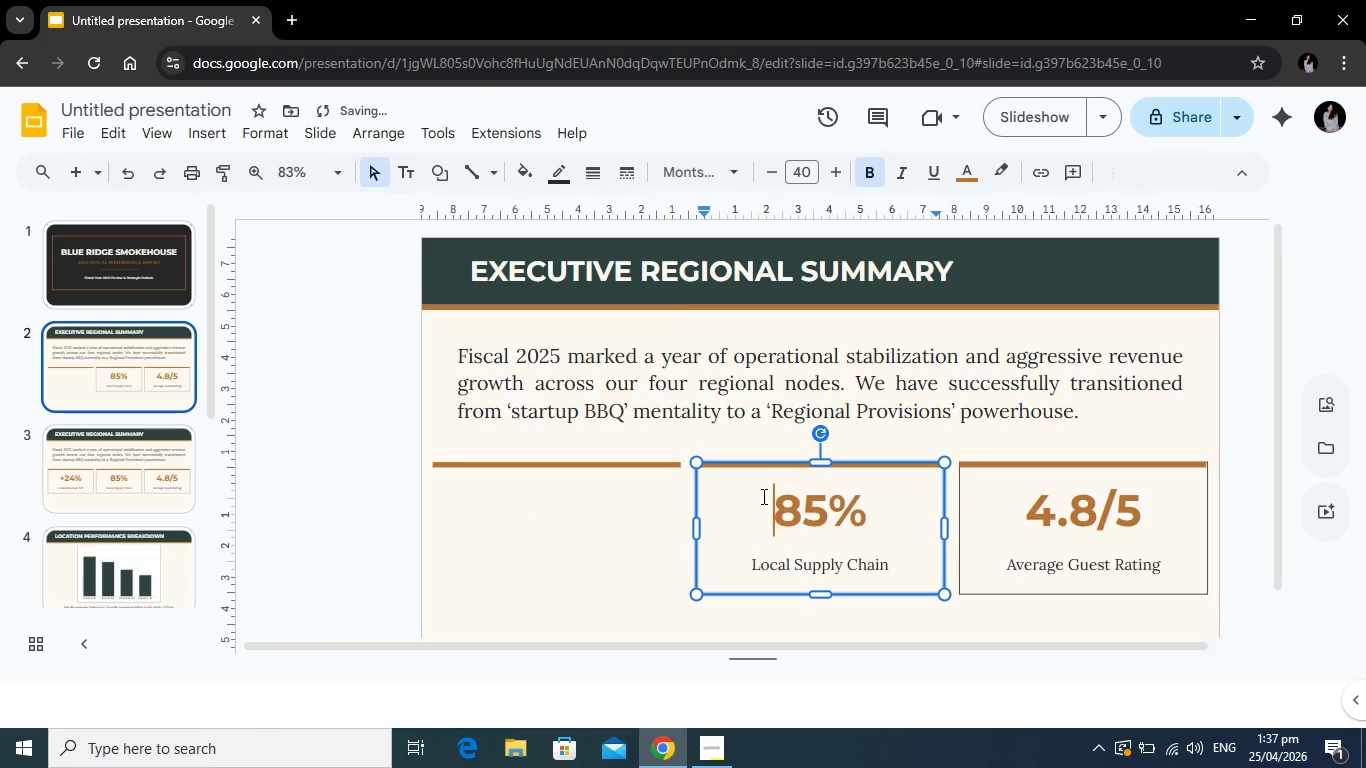 
key(Backspace)
 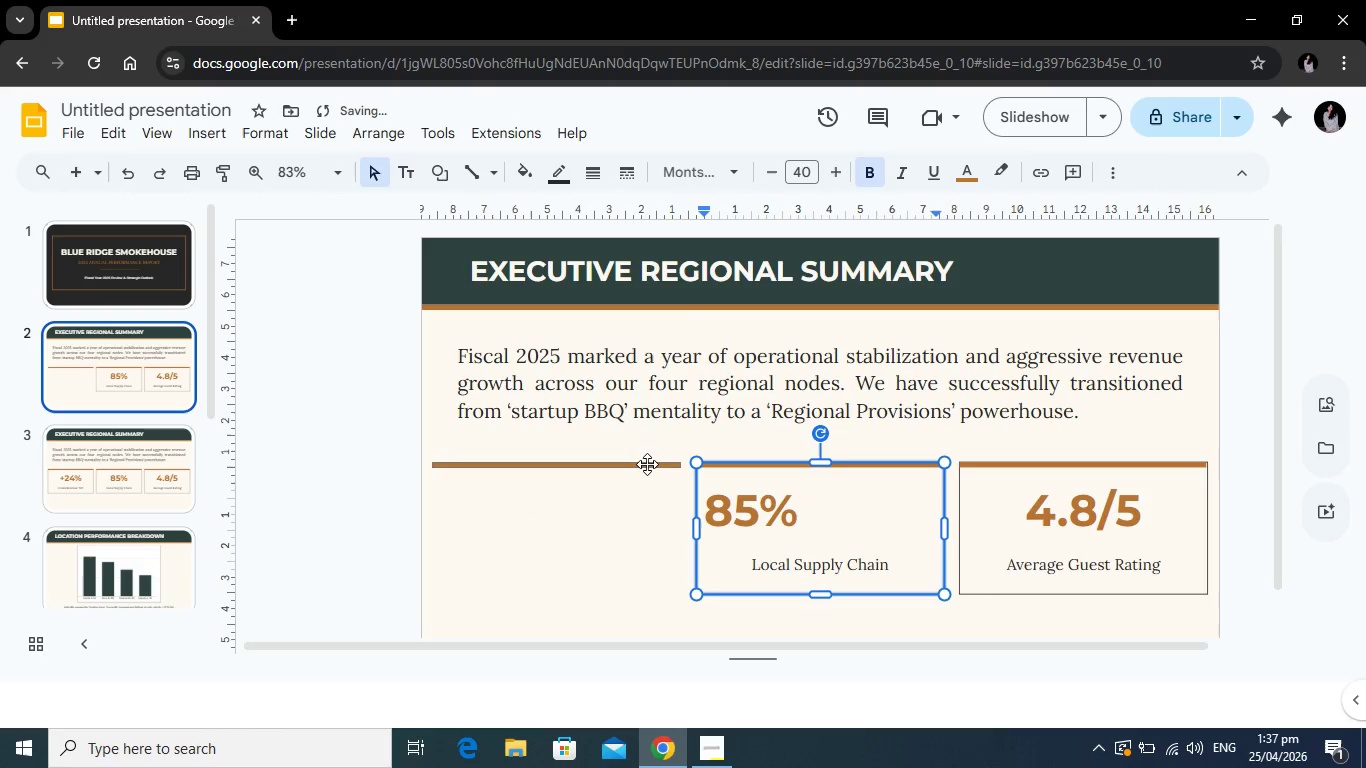 
left_click([647, 464])
 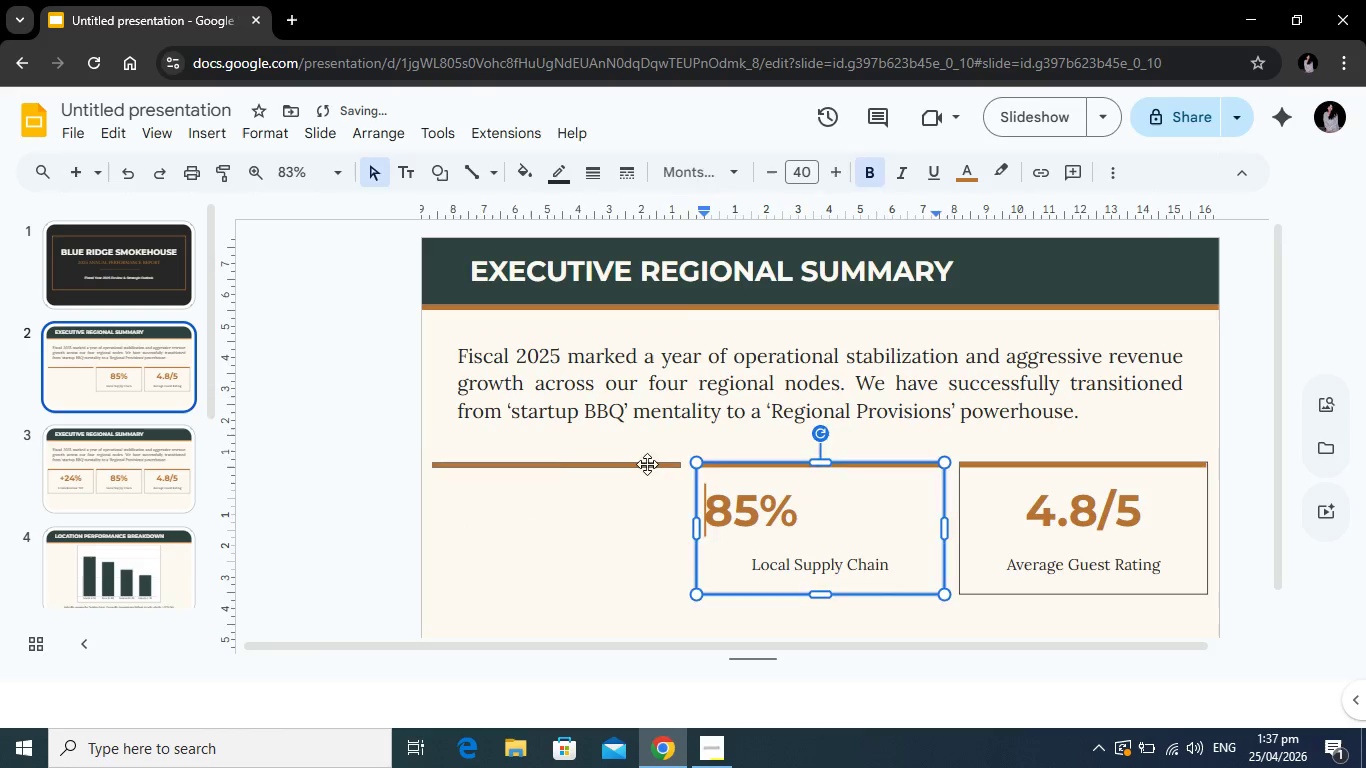 
key(Backspace)
 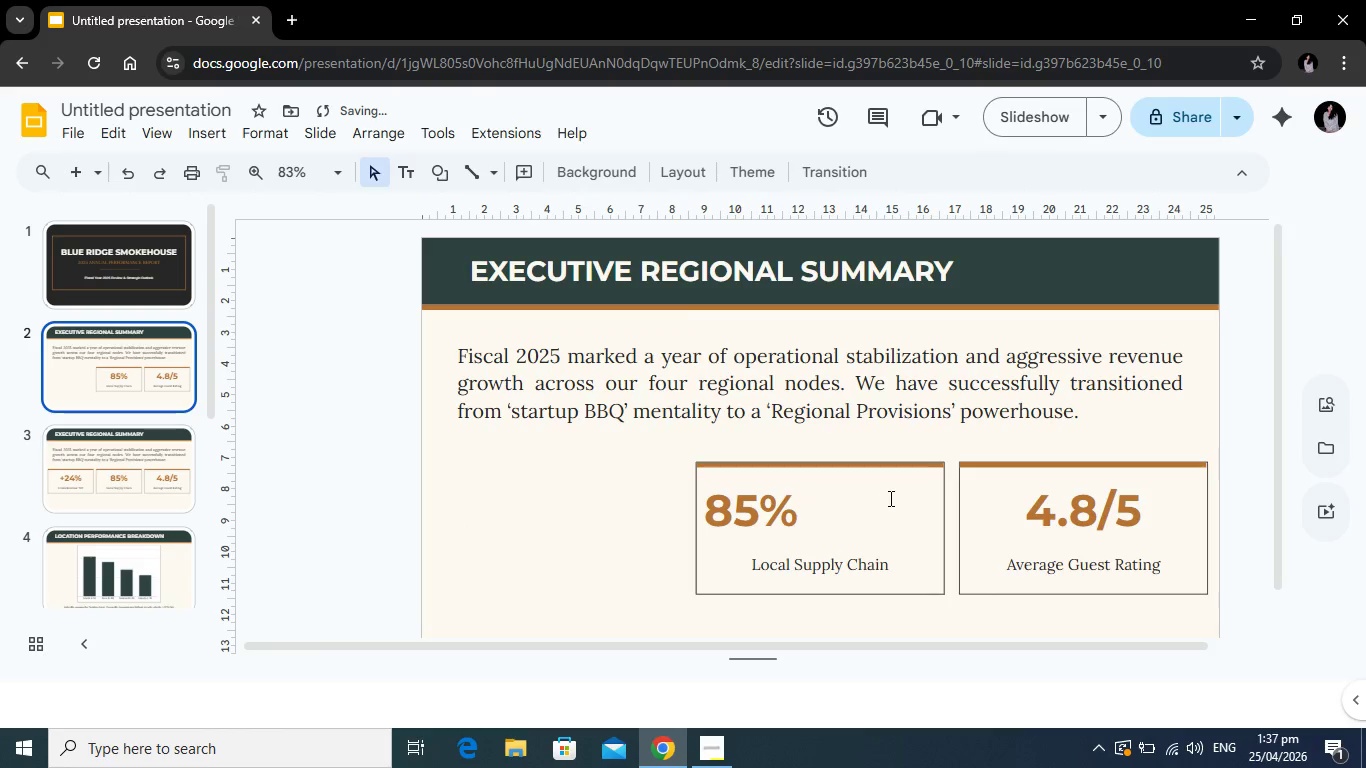 
left_click([889, 498])
 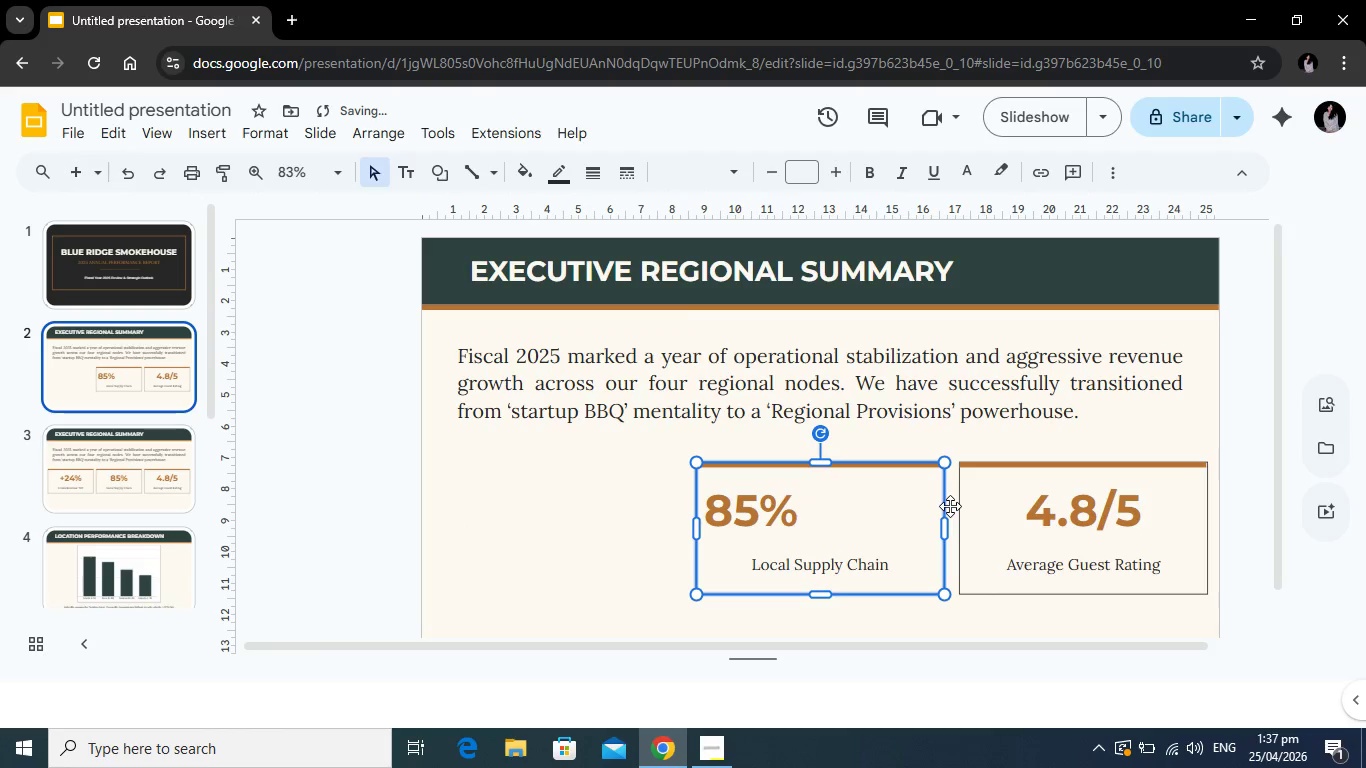 
key(Backspace)
 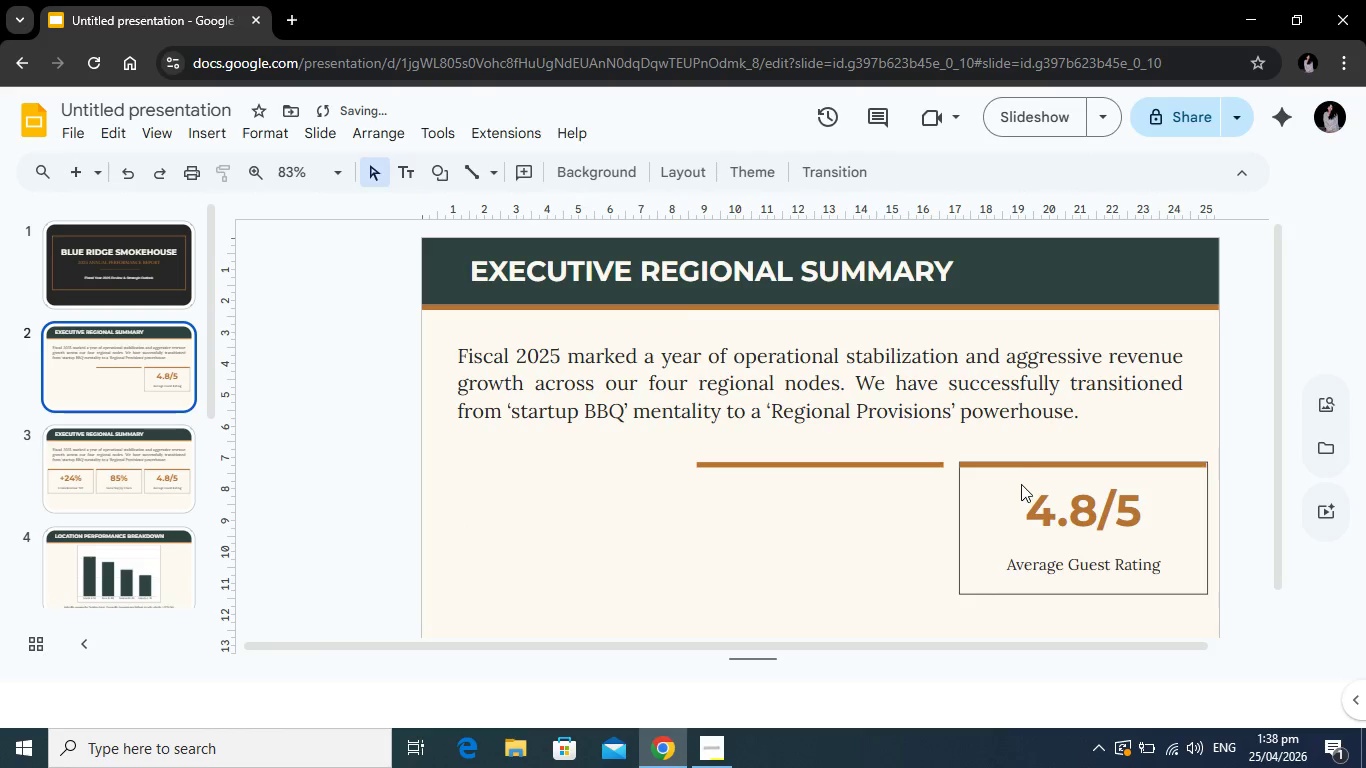 
left_click([1021, 484])
 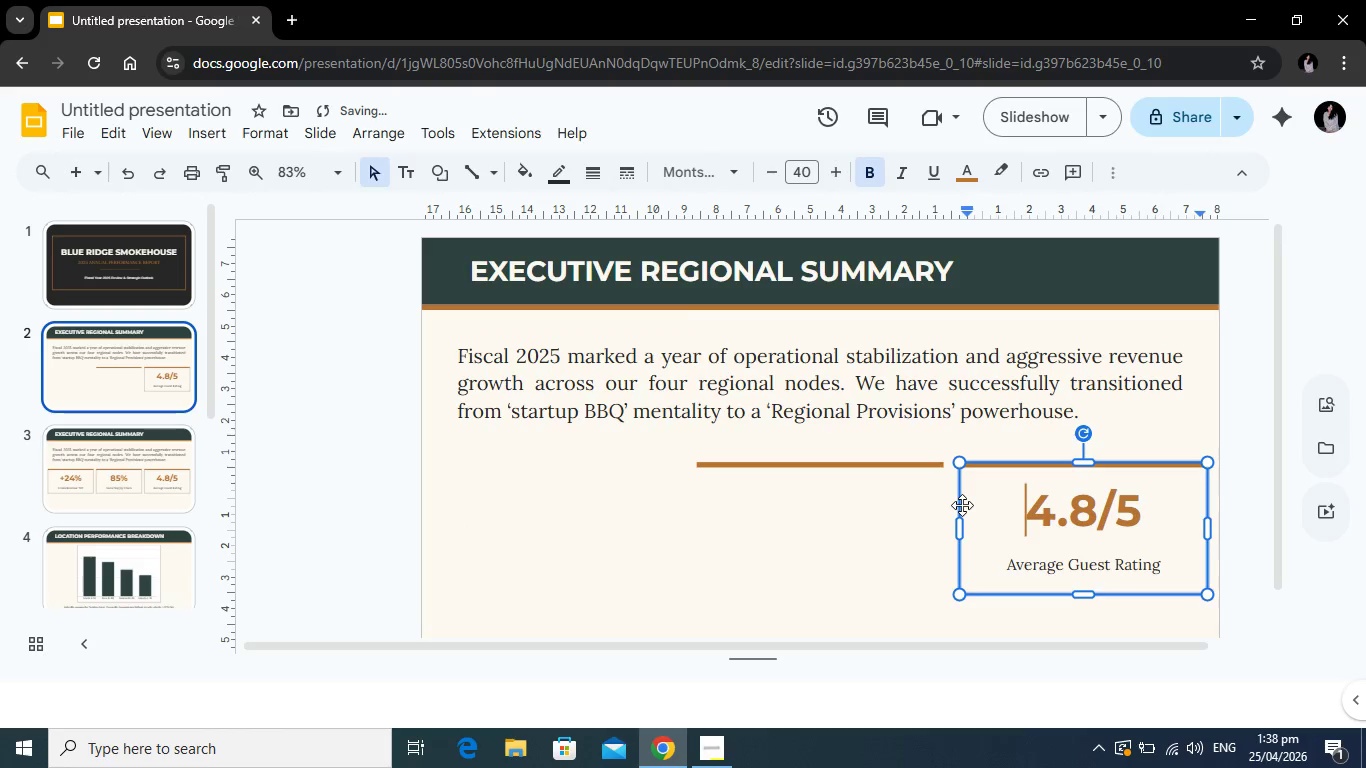 
key(Backspace)
 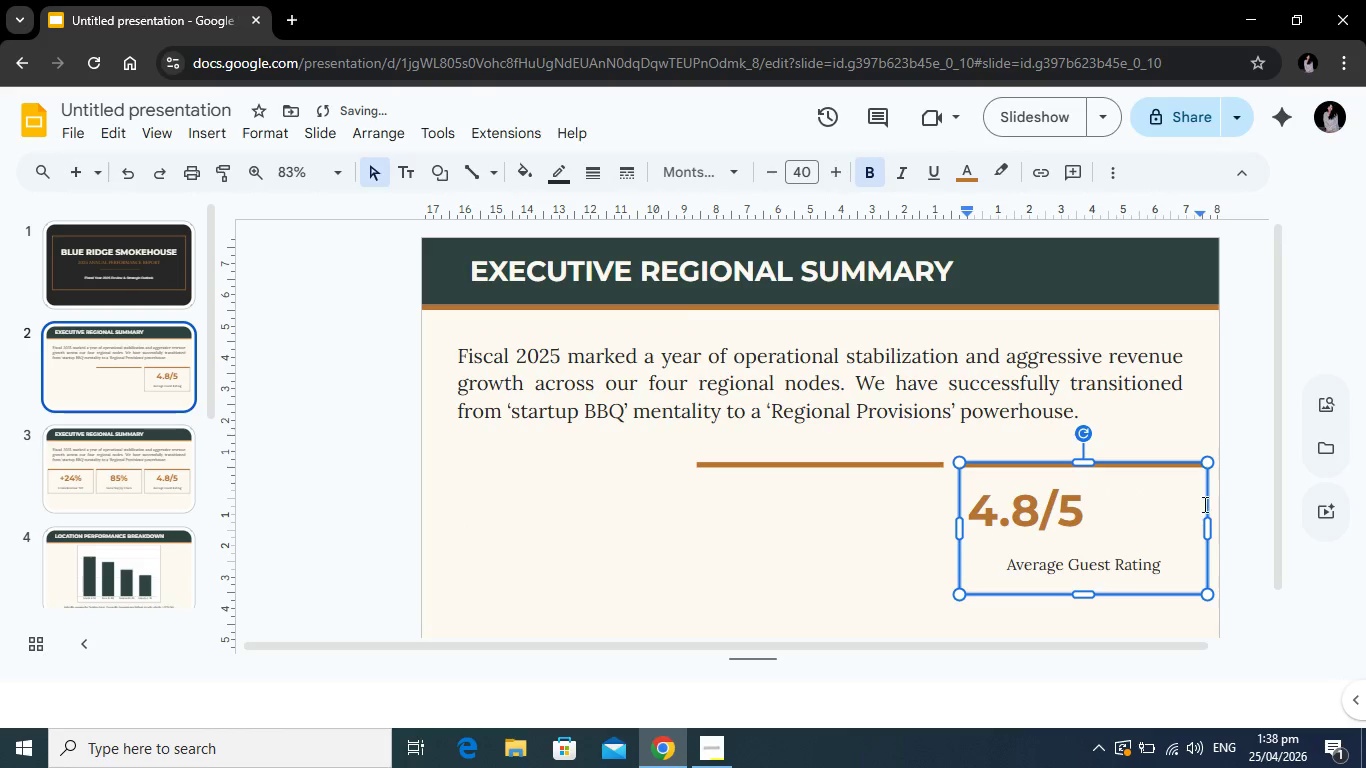 
left_click([1206, 504])
 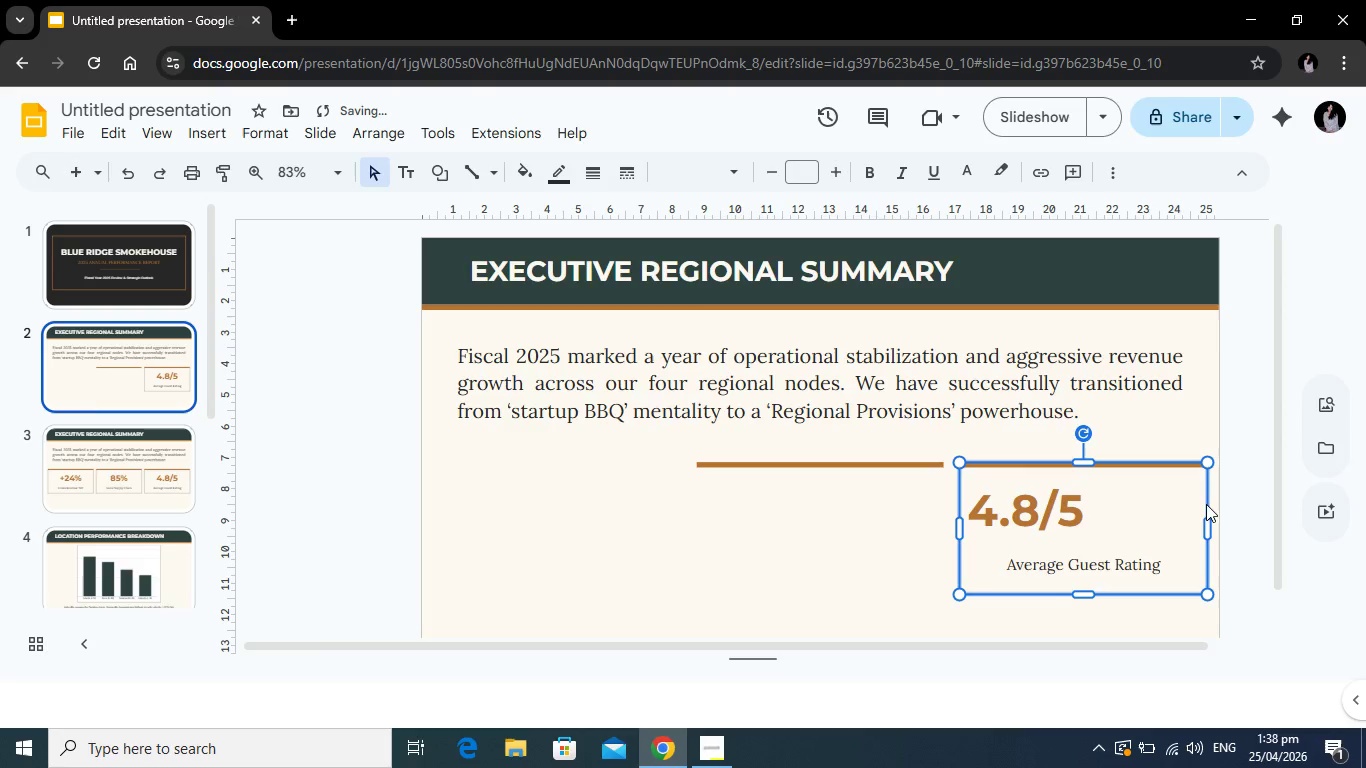 
key(Backspace)
 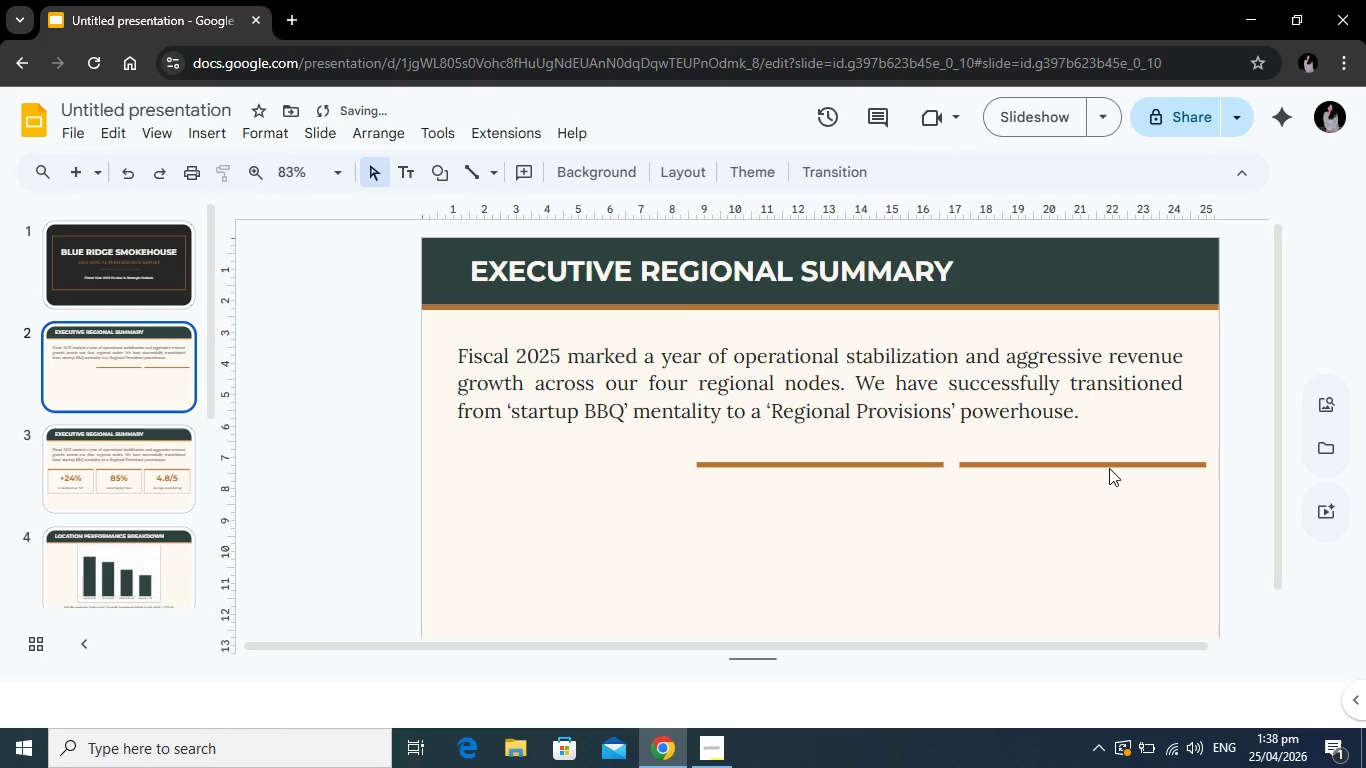 
left_click([1109, 468])
 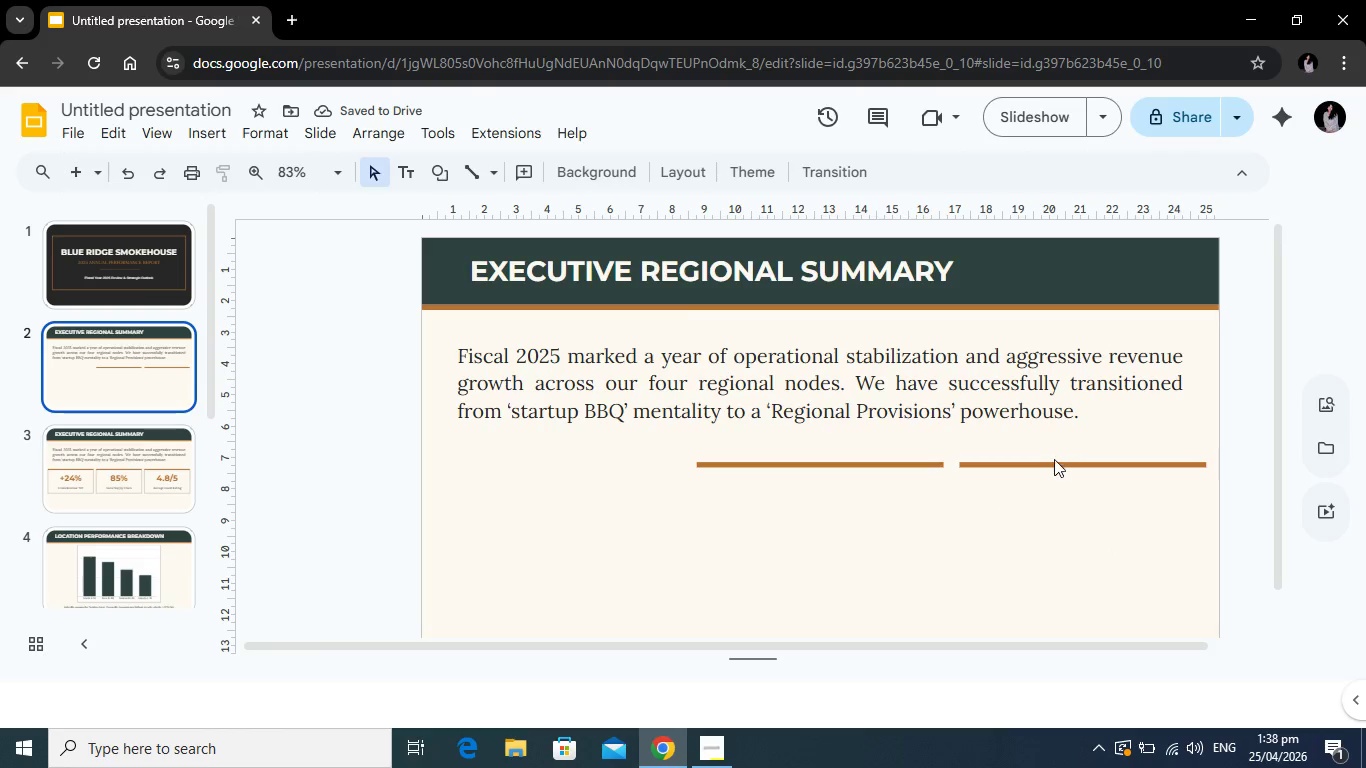 
left_click([1046, 463])
 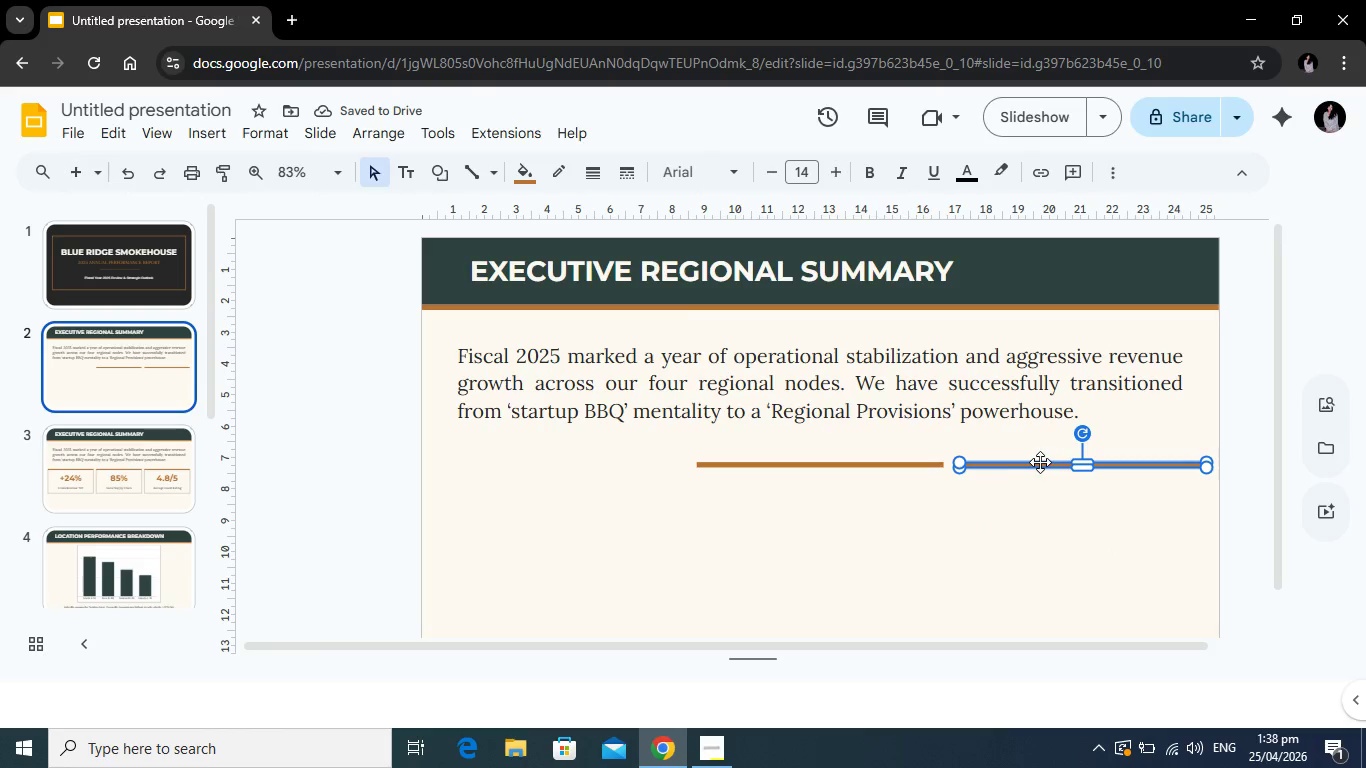 
key(Backspace)
 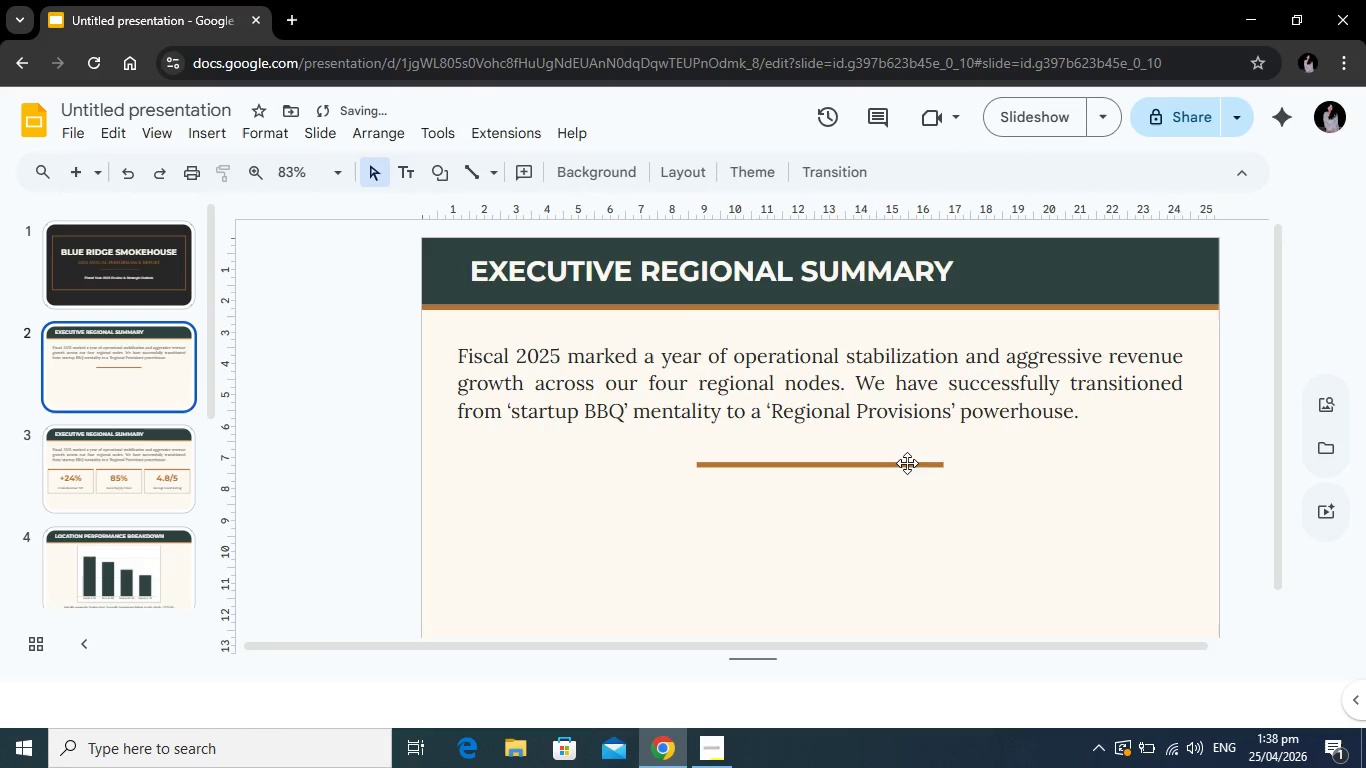 
left_click([907, 462])
 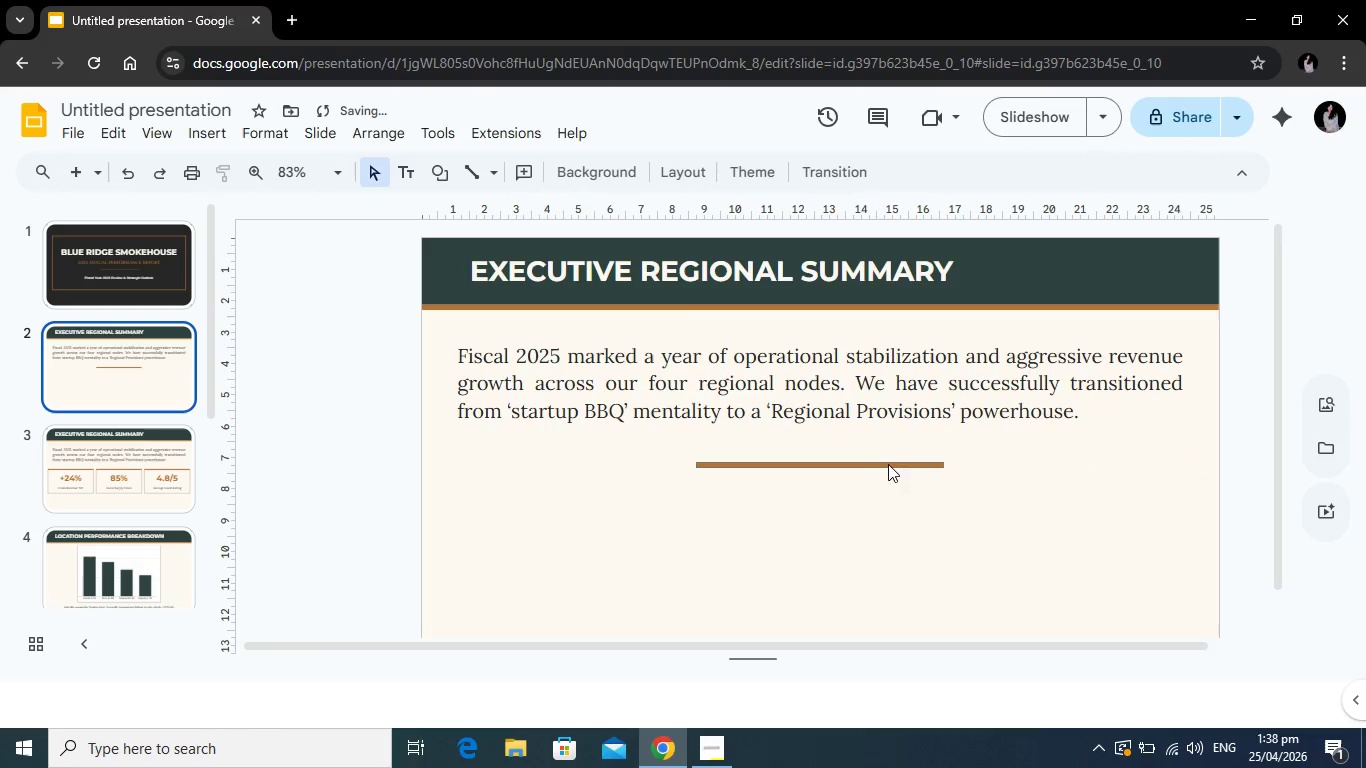 
left_click([887, 464])
 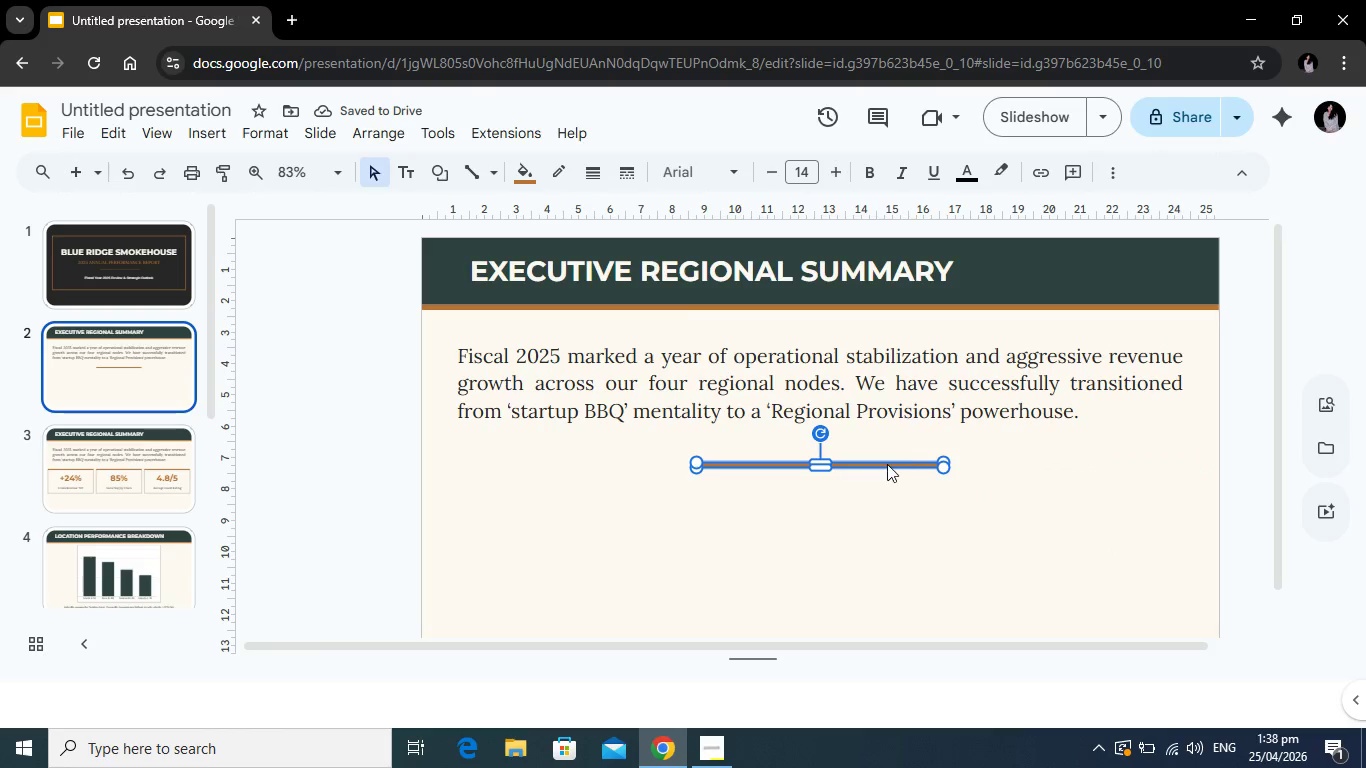 
key(Backspace)
 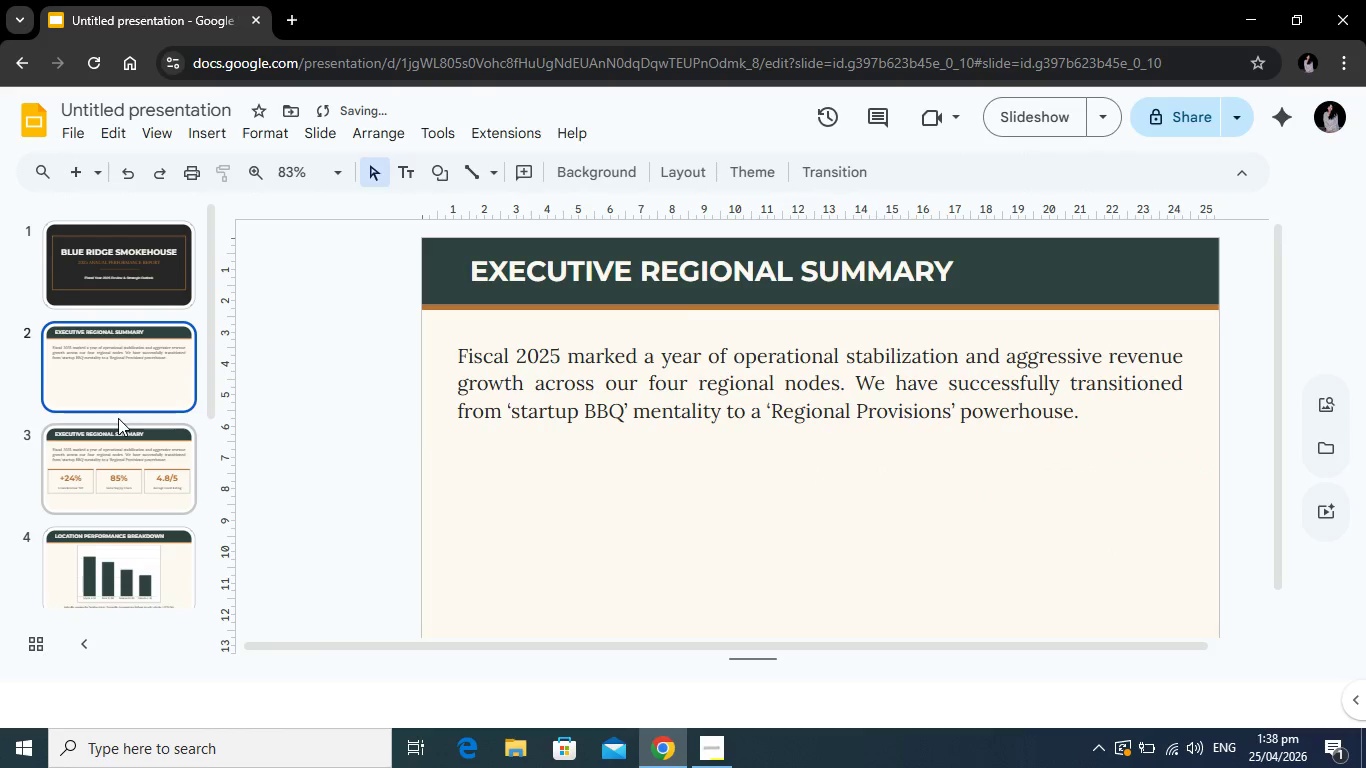 
scroll: coordinate [125, 424], scroll_direction: down, amount: 4.0
 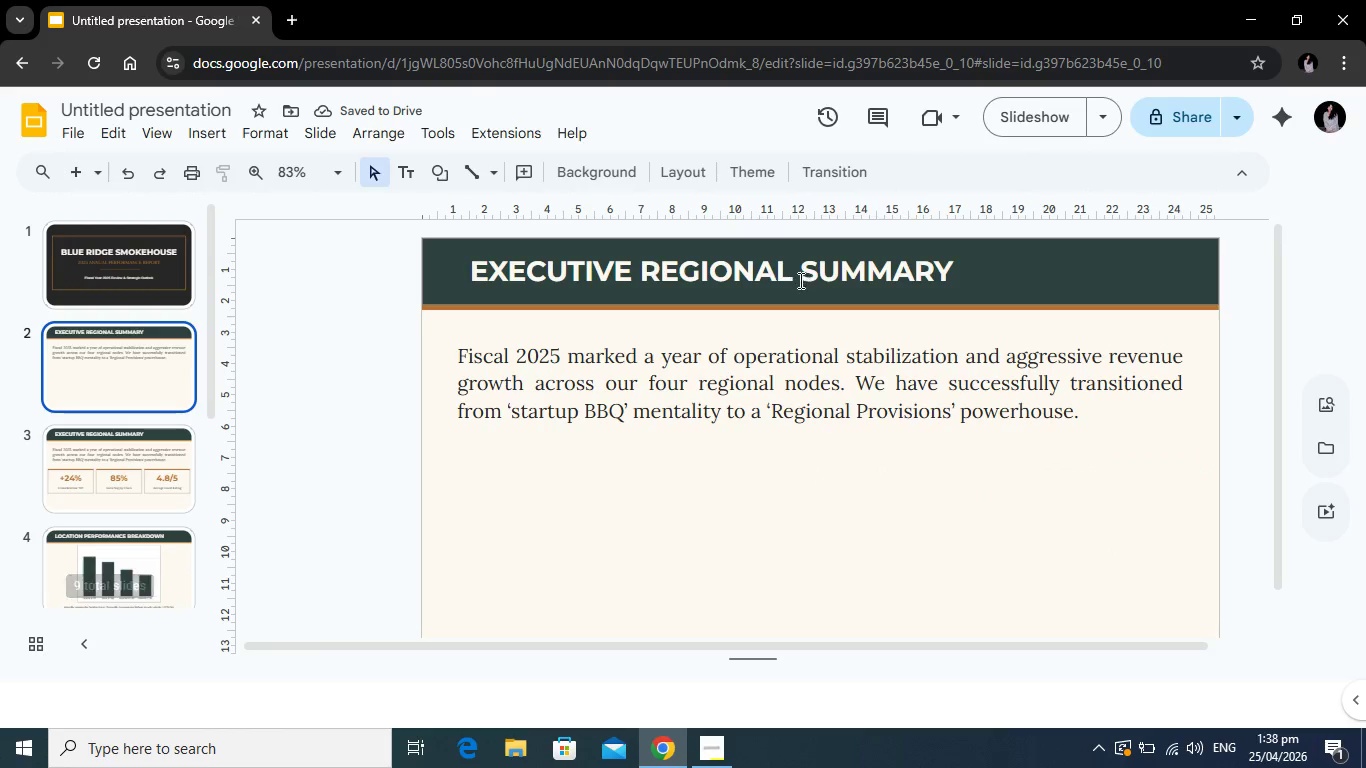 
left_click([799, 280])
 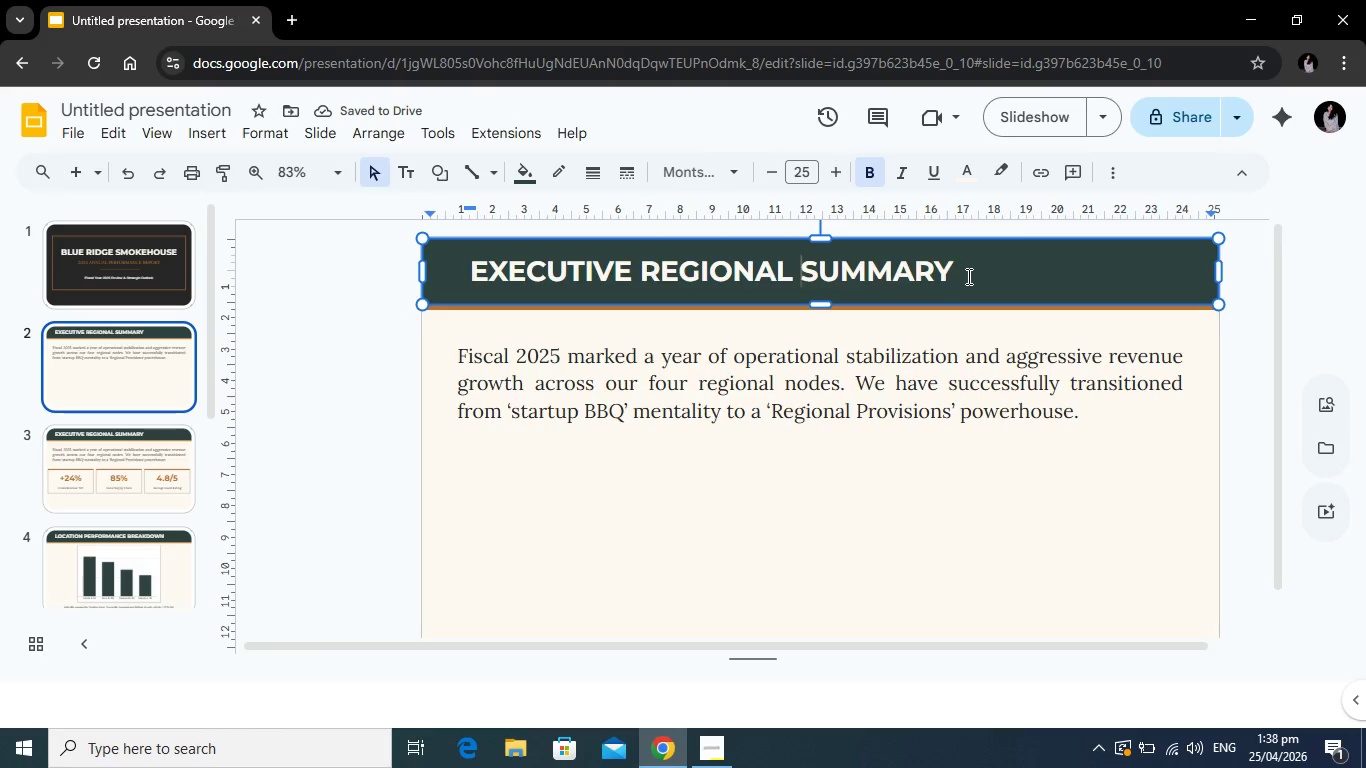 
left_click_drag(start_coordinate=[967, 276], to_coordinate=[462, 268])
 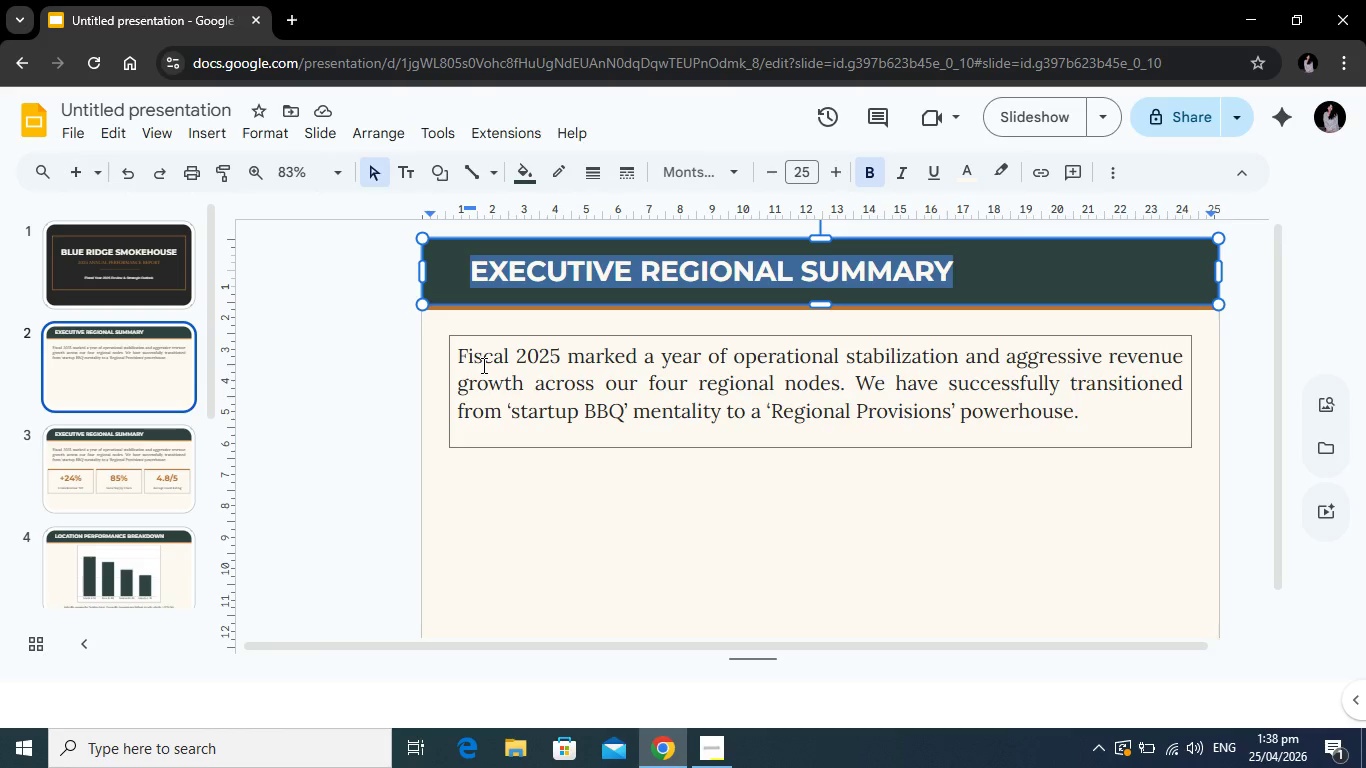 
type(a)
key(Backspace)
type(A MESSAGE FROM THE PITMASTER)
 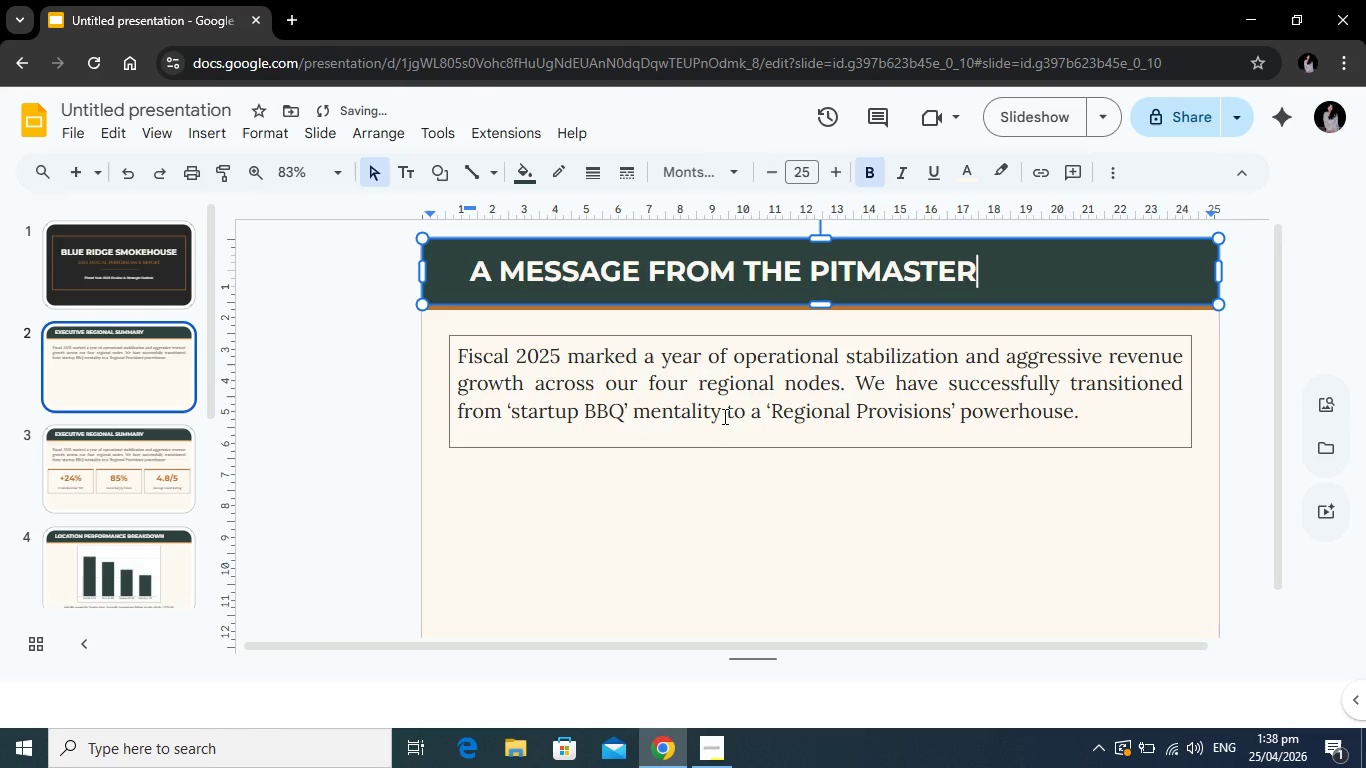 
left_click([724, 415])
 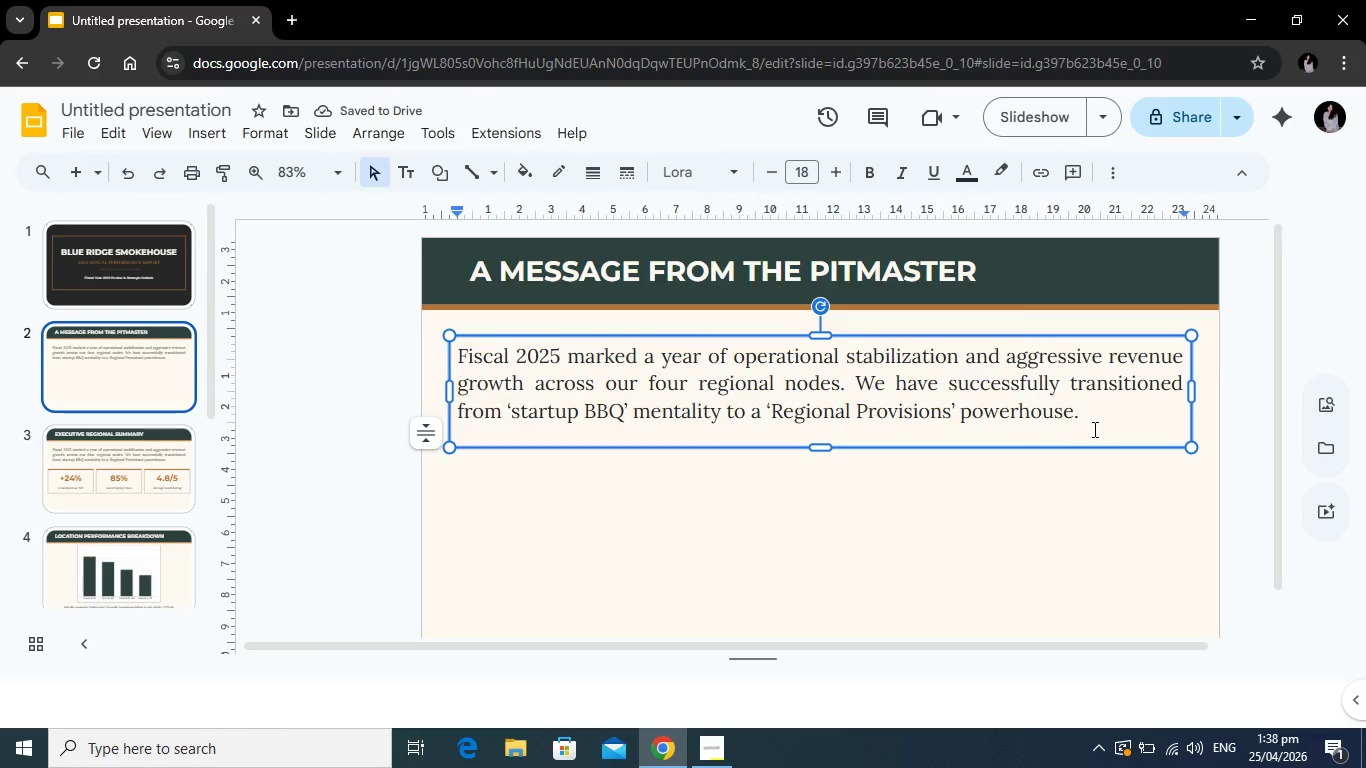 
left_click_drag(start_coordinate=[1093, 429], to_coordinate=[449, 341])
 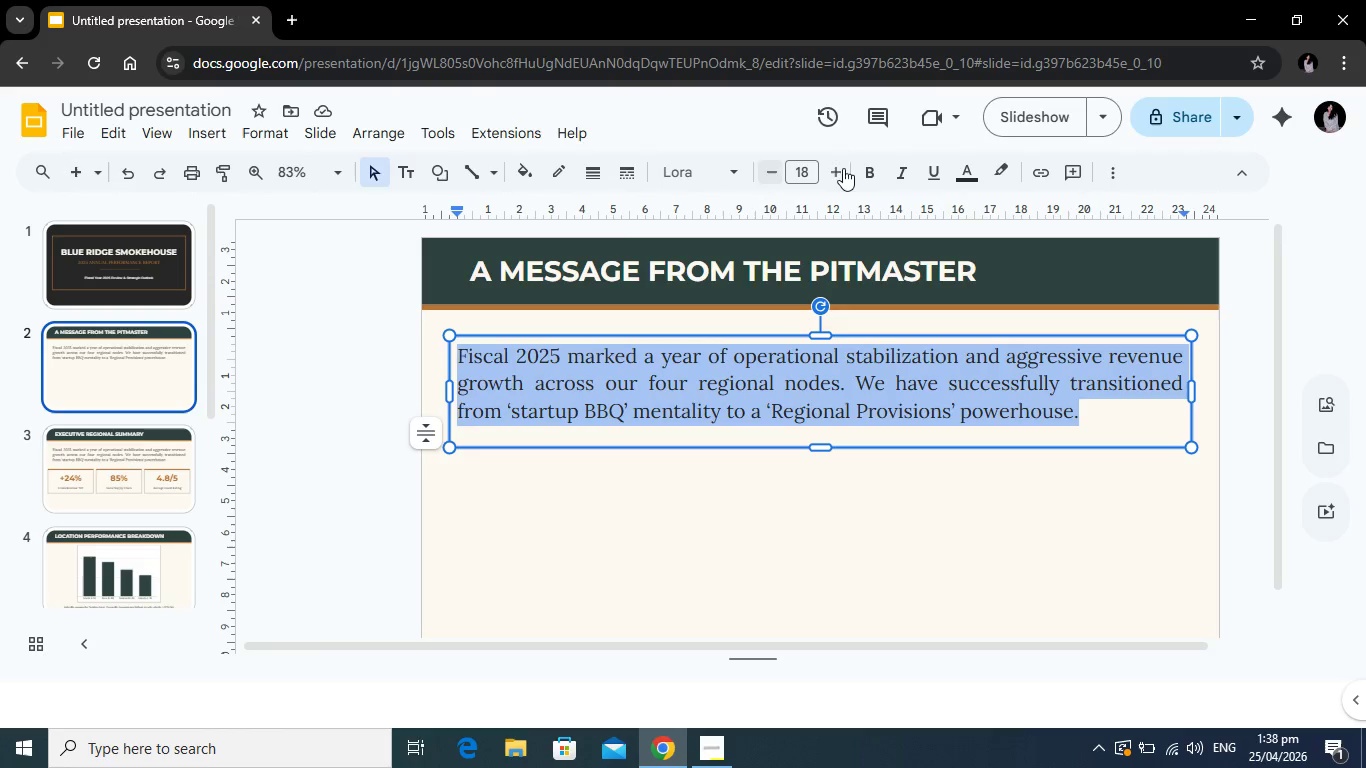 
key(Backspace)
 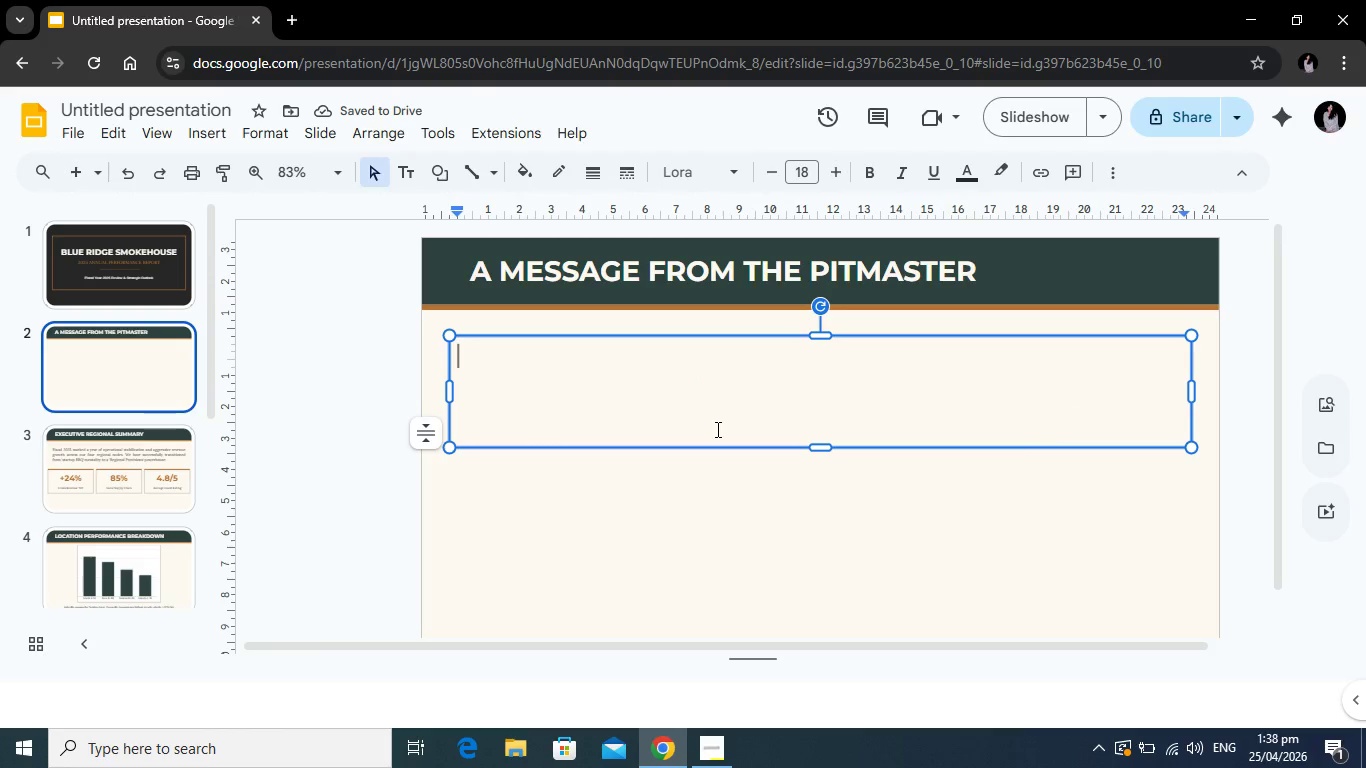 
type("Our goal isn't just to be the biggest BBQ brand in the region, but most )
key(Backspace)
key(Backspace)
key(Backspace)
key(Backspace)
key(Backspace)
type(the most deeply )
 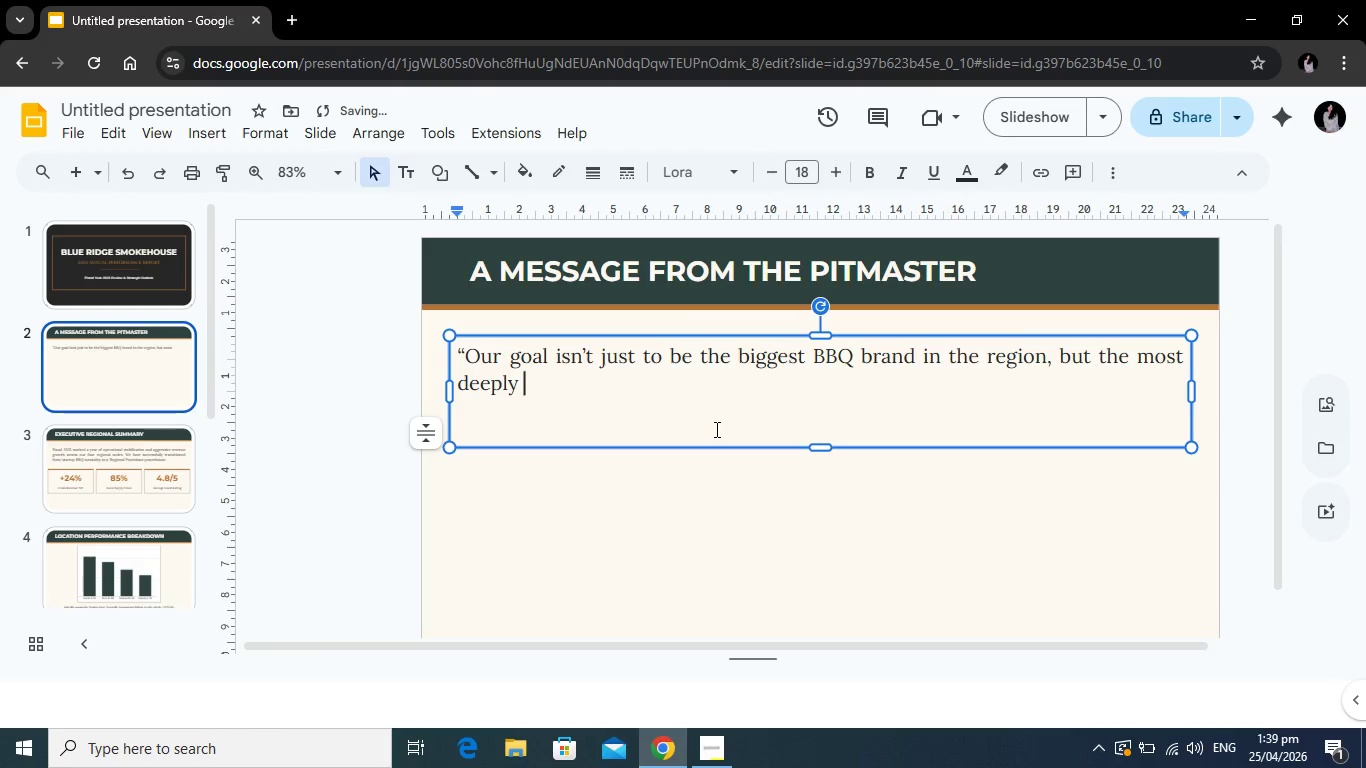 
wait(14.39)
 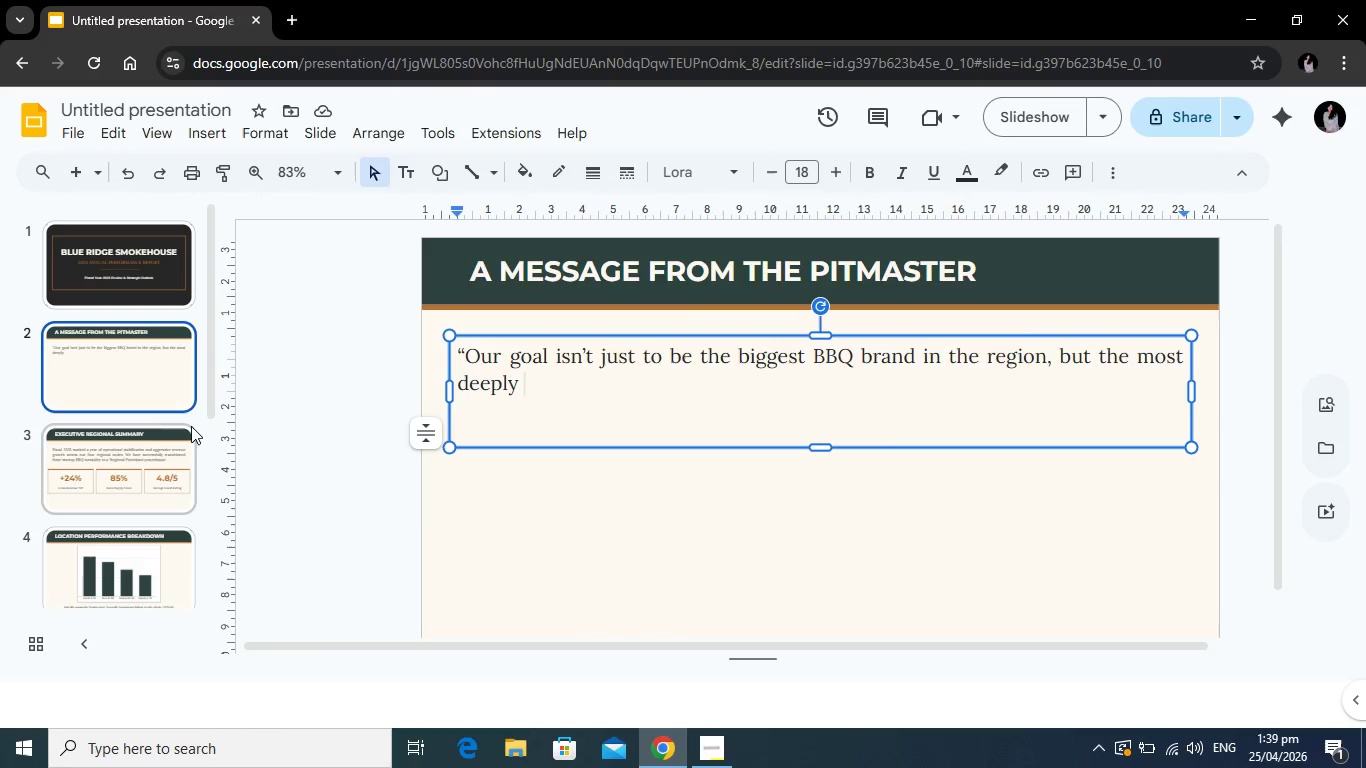 
type(rooted. As we scale )
key(Backspace)
type(, our commitment to the soil and the local farmer remains our primary ingredients.)
key(Backspace)
key(Backspace)
type(.")
 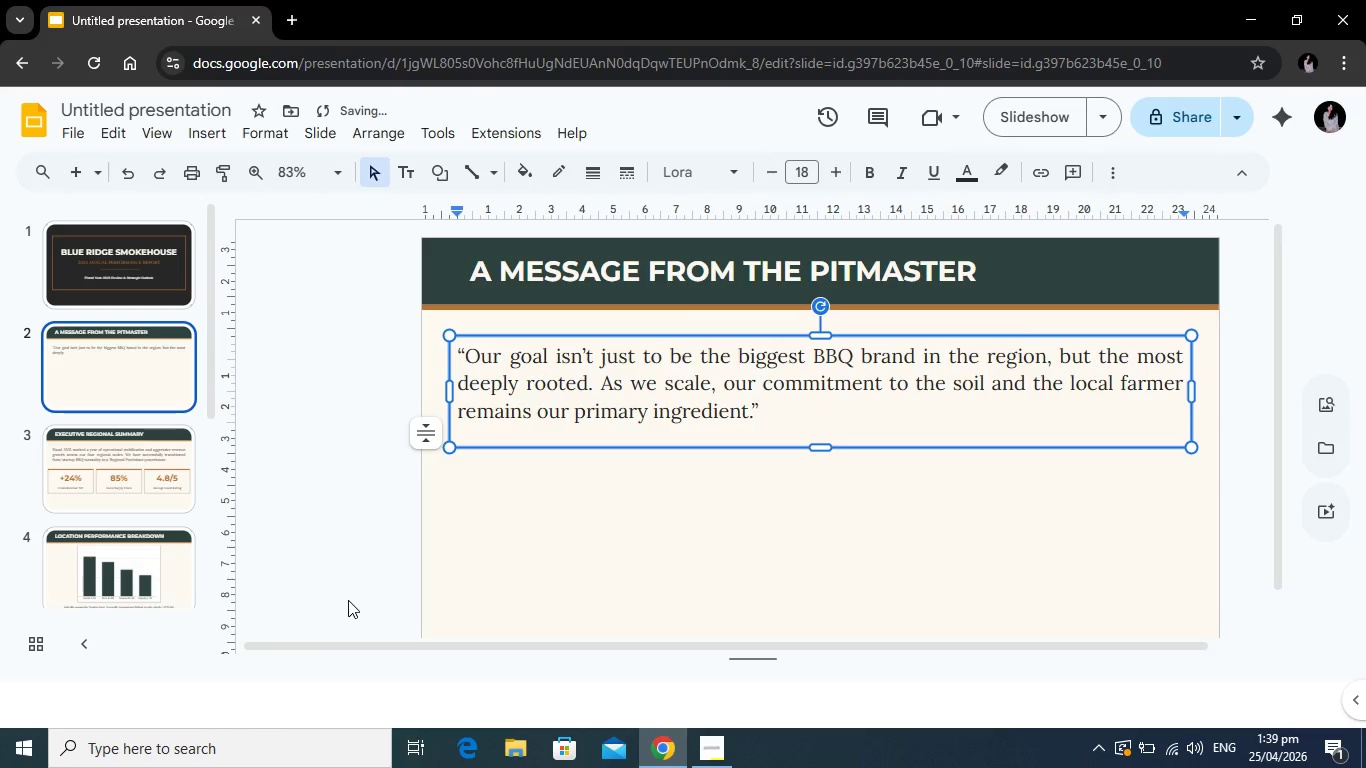 
left_click_drag(start_coordinate=[771, 416], to_coordinate=[455, 356])
 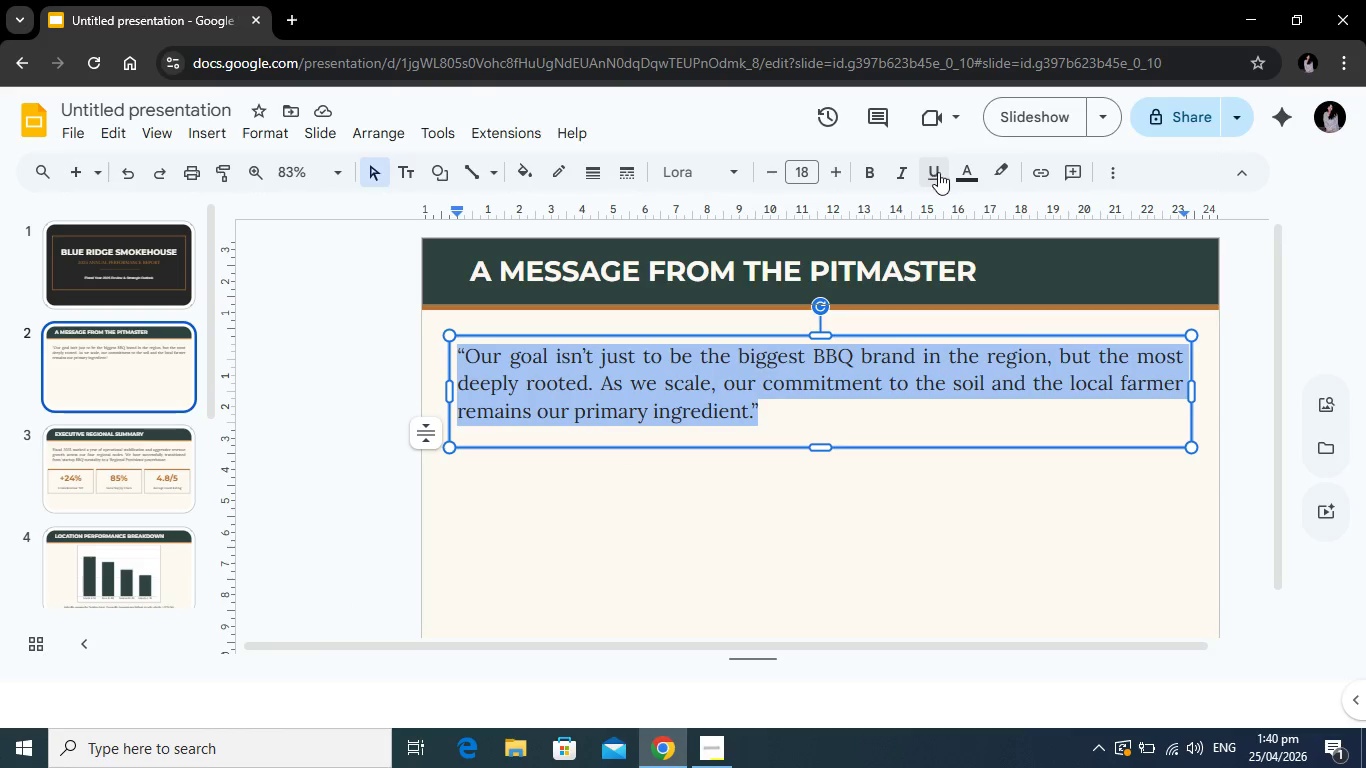 
left_click([910, 167])
 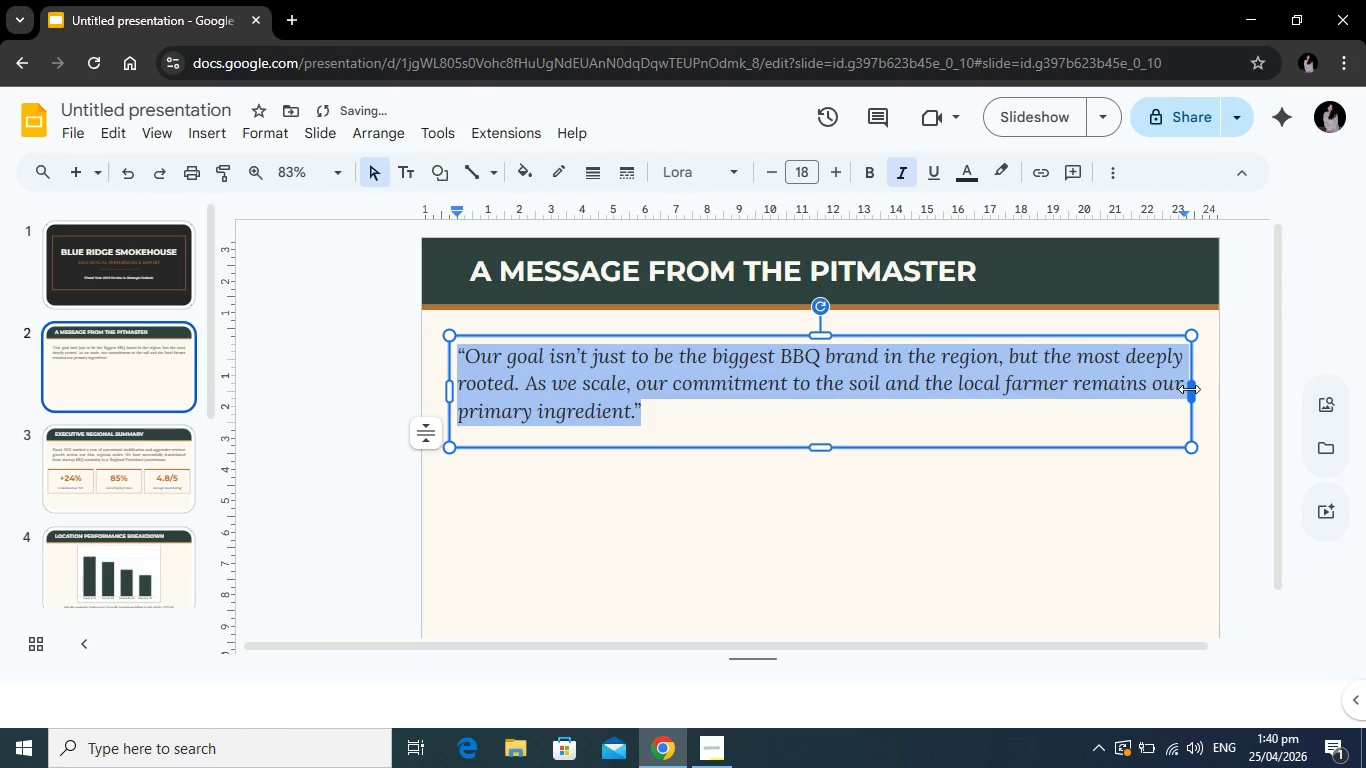 
left_click_drag(start_coordinate=[1189, 389], to_coordinate=[1040, 408])
 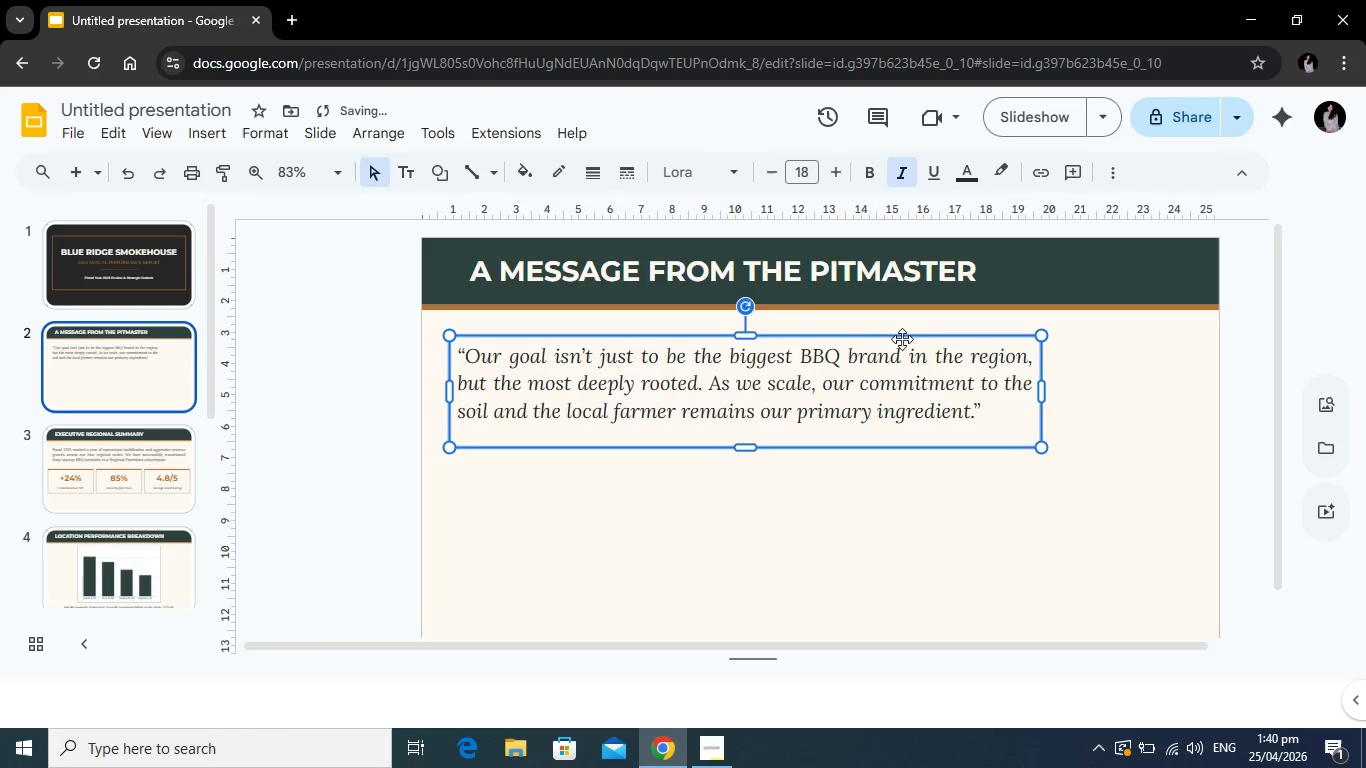 
left_click_drag(start_coordinate=[894, 339], to_coordinate=[1000, 394])
 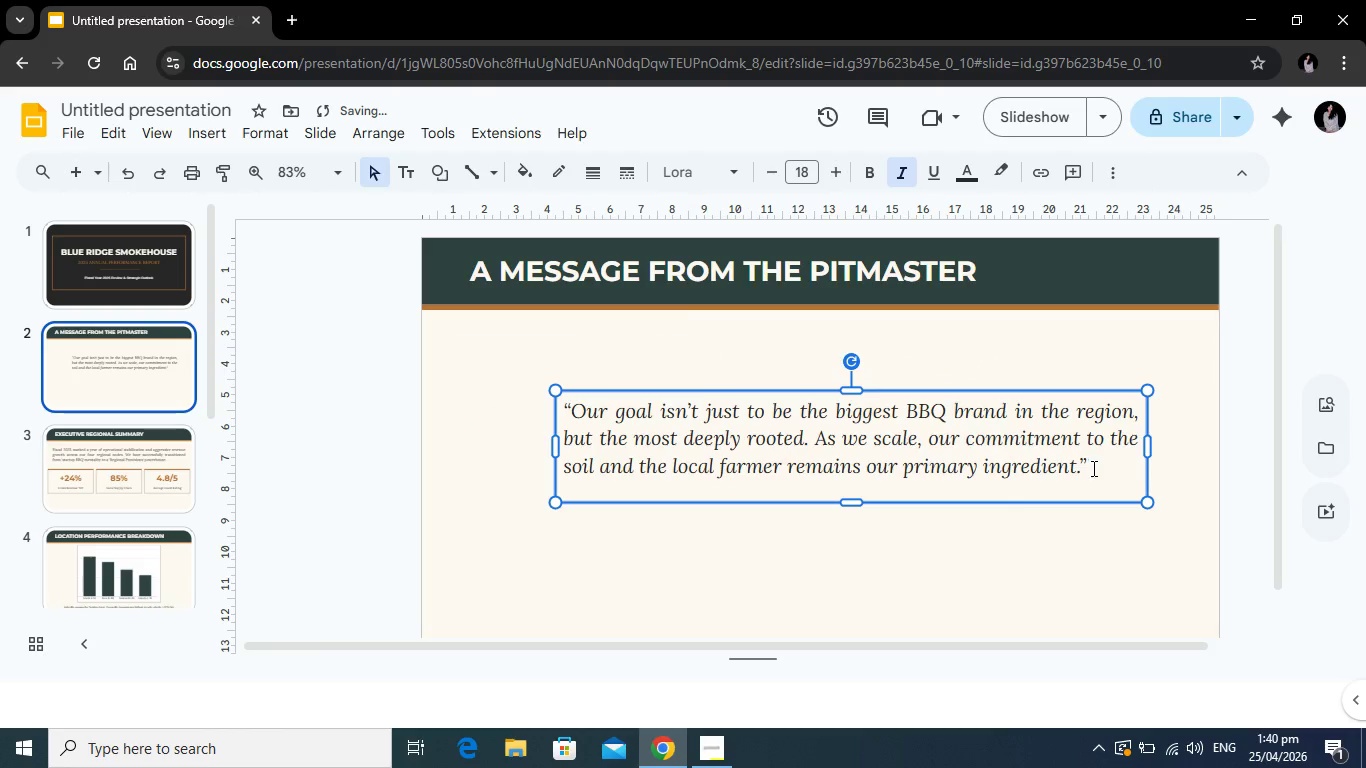 
left_click([1092, 468])
 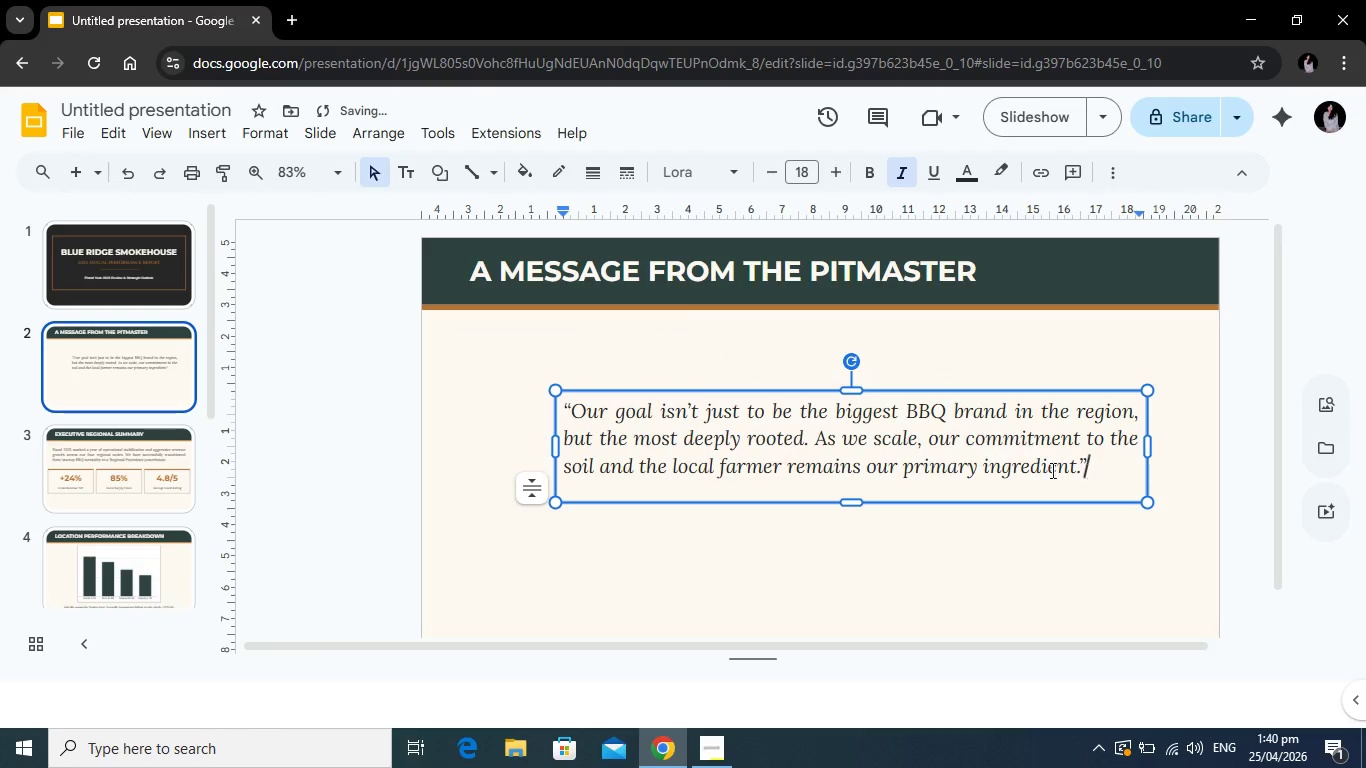 
left_click_drag(start_coordinate=[1095, 470], to_coordinate=[565, 411])
 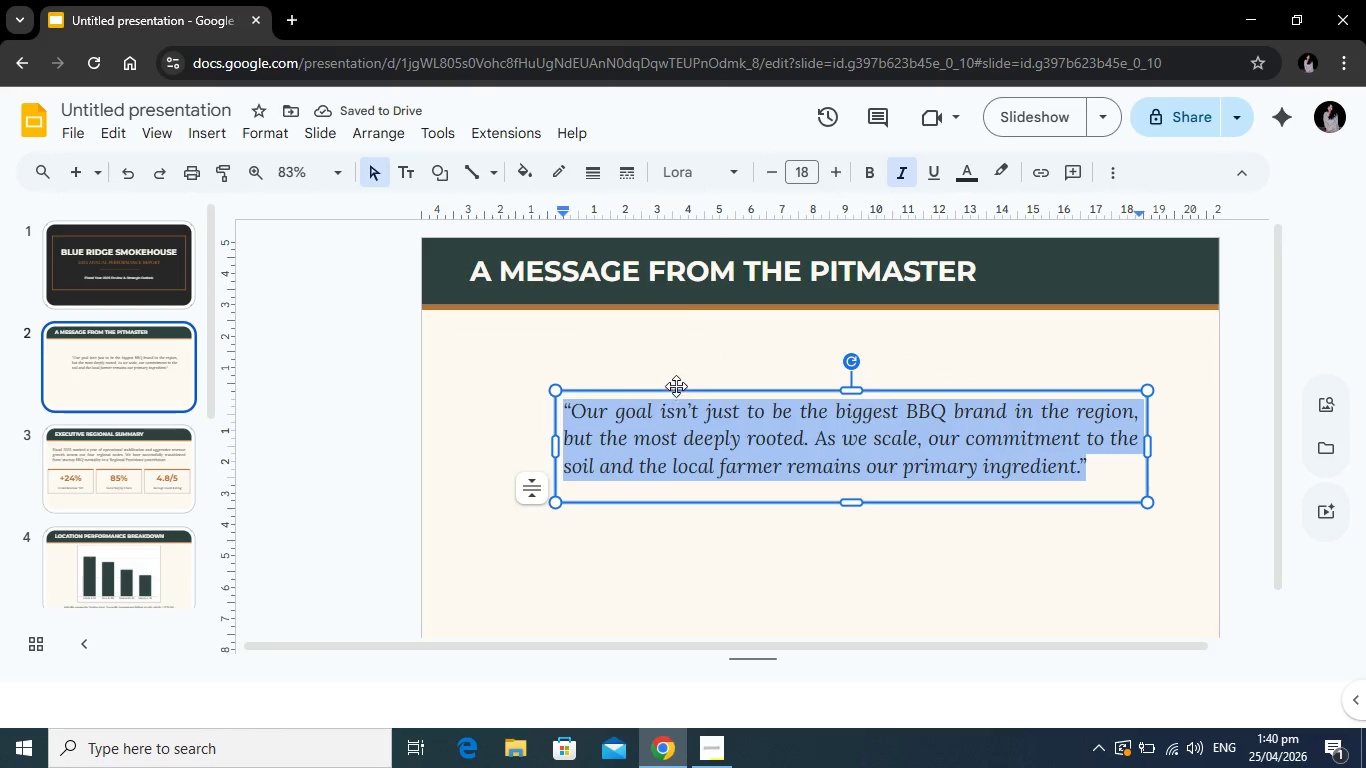 
left_click_drag(start_coordinate=[676, 389], to_coordinate=[675, 395])
 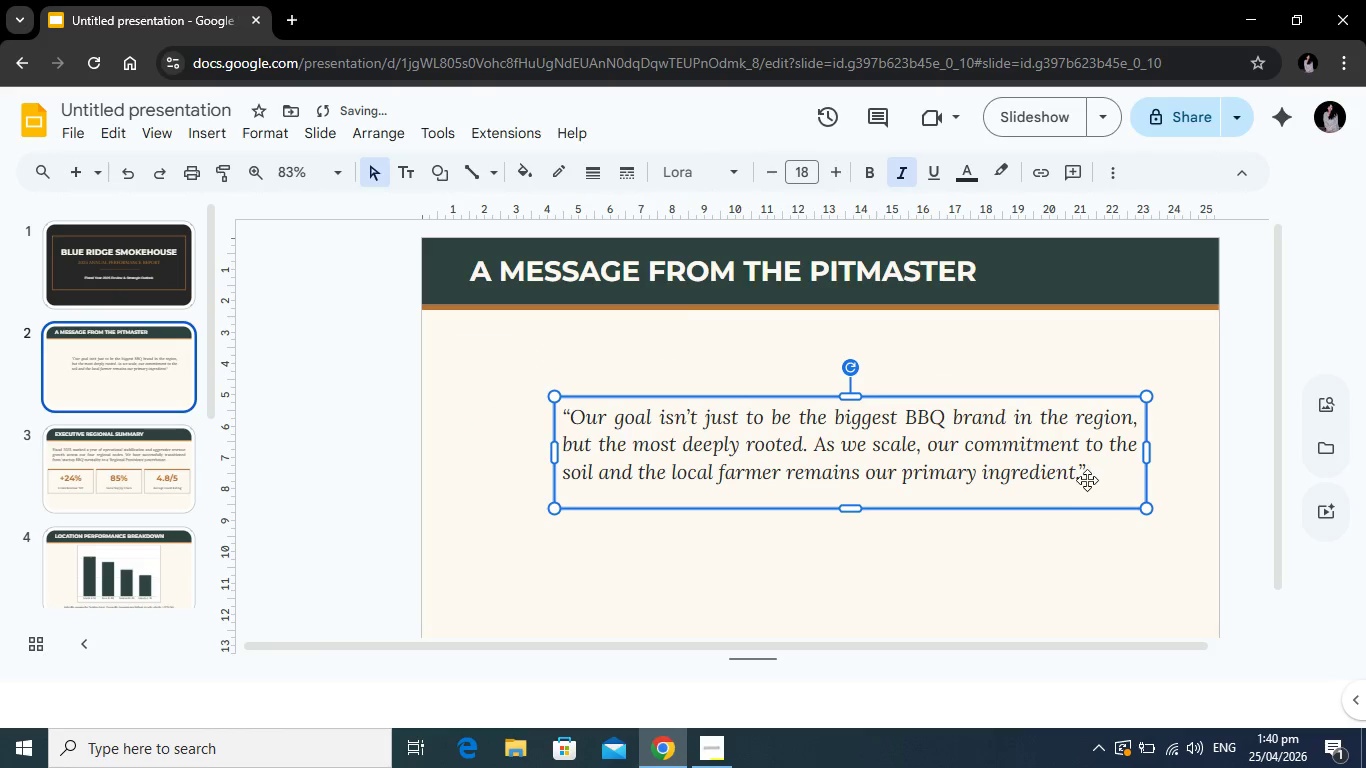 
left_click([1088, 478])
 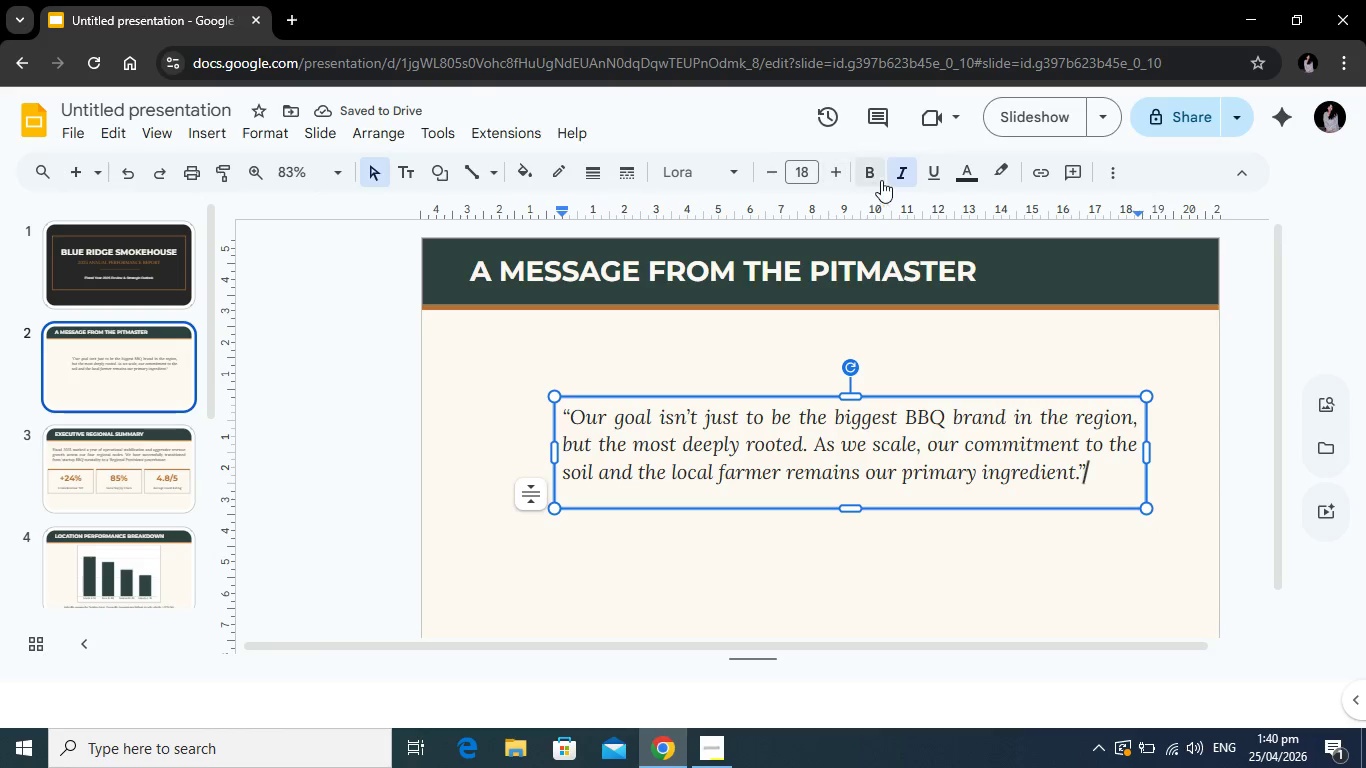 
left_click([899, 172])
 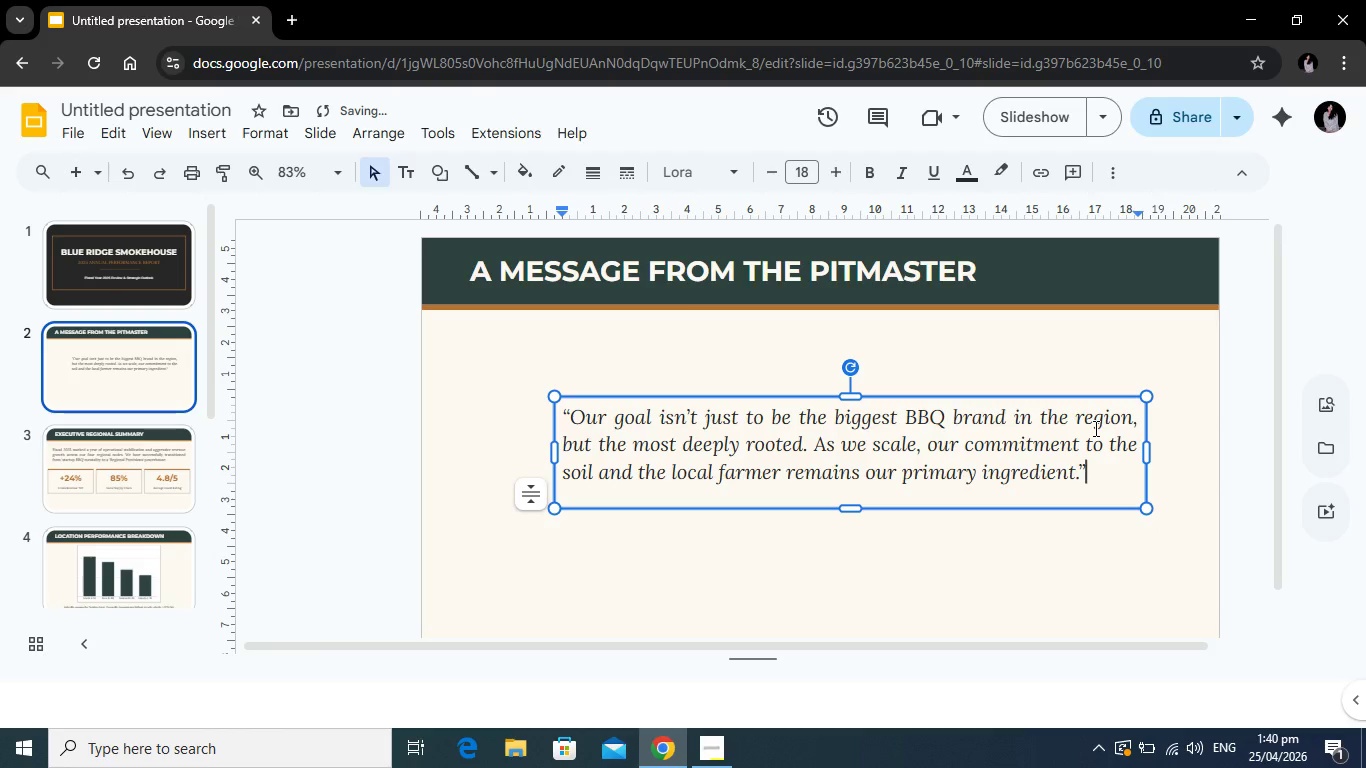 
key(Enter)
 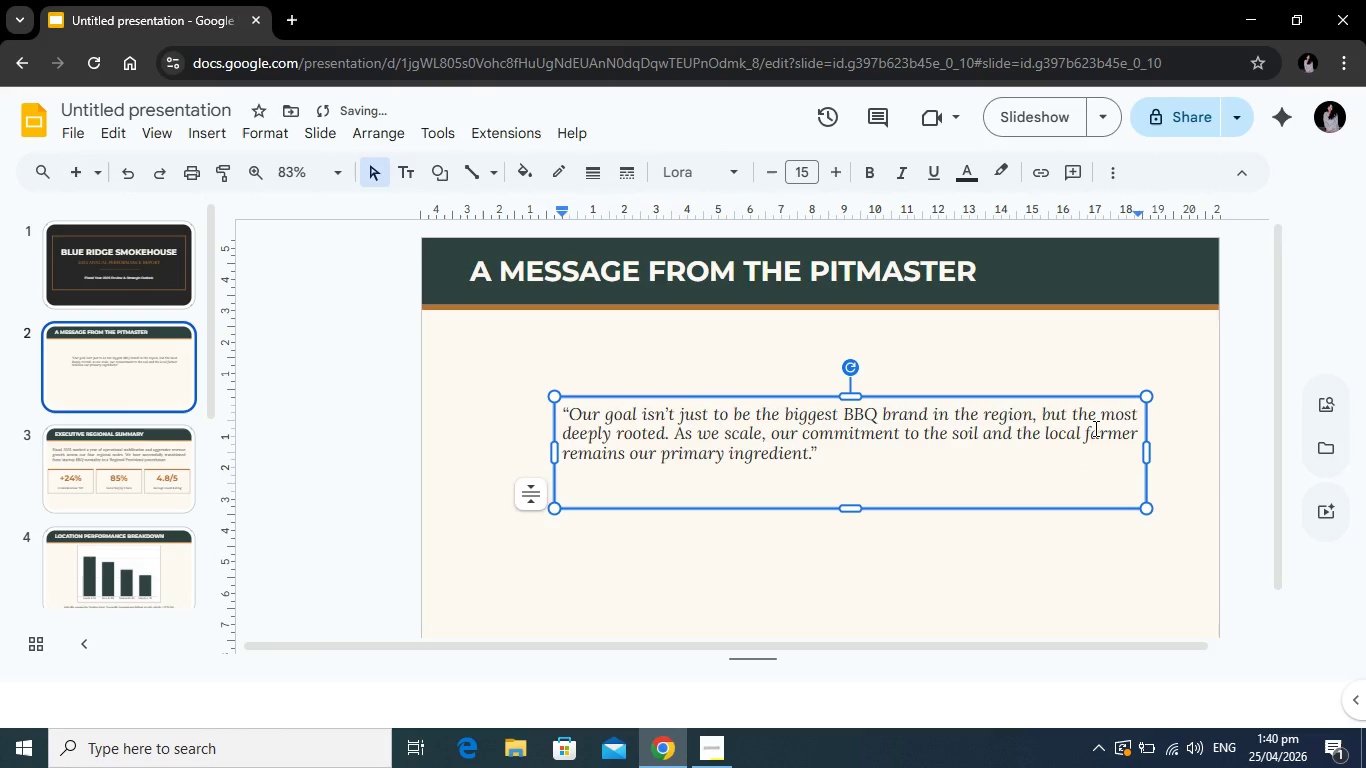 
type(--- Founder & Executive Chef)
 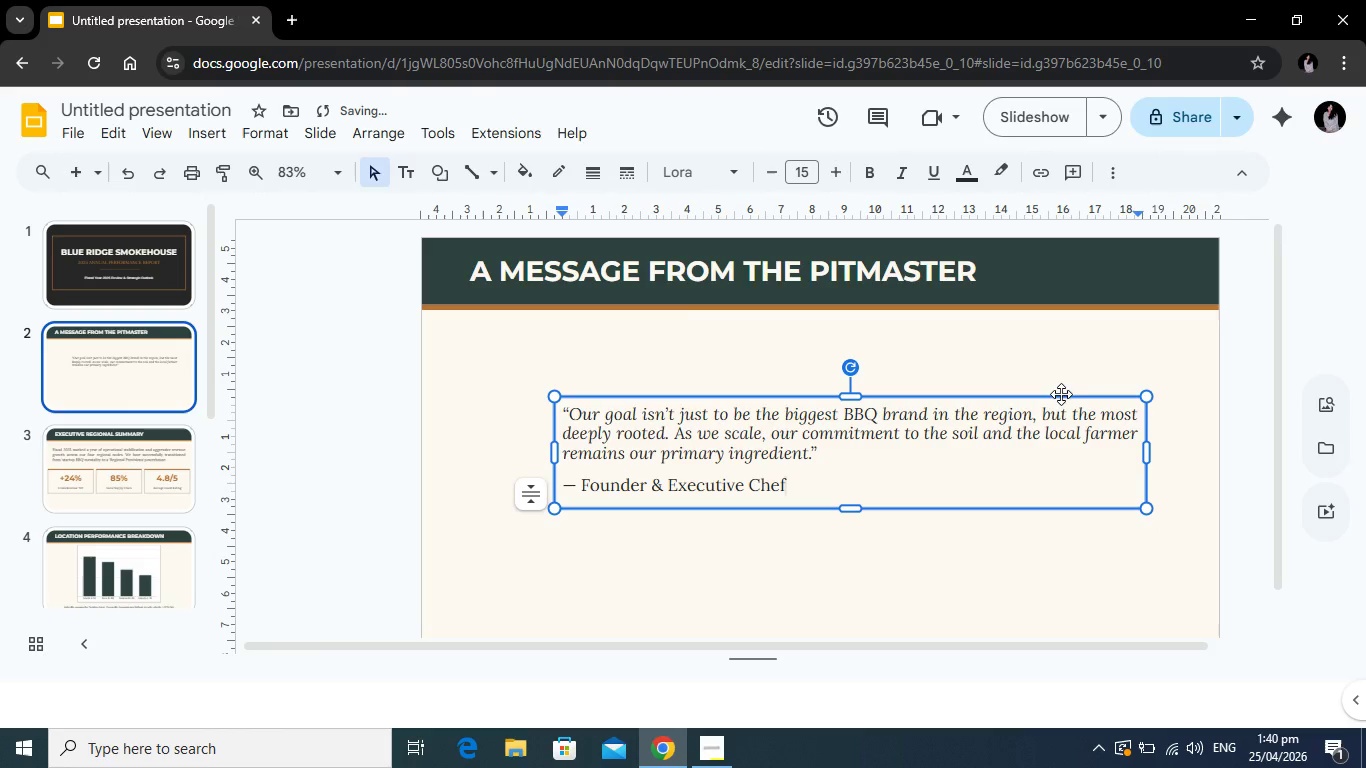 
left_click_drag(start_coordinate=[806, 480], to_coordinate=[552, 493])
 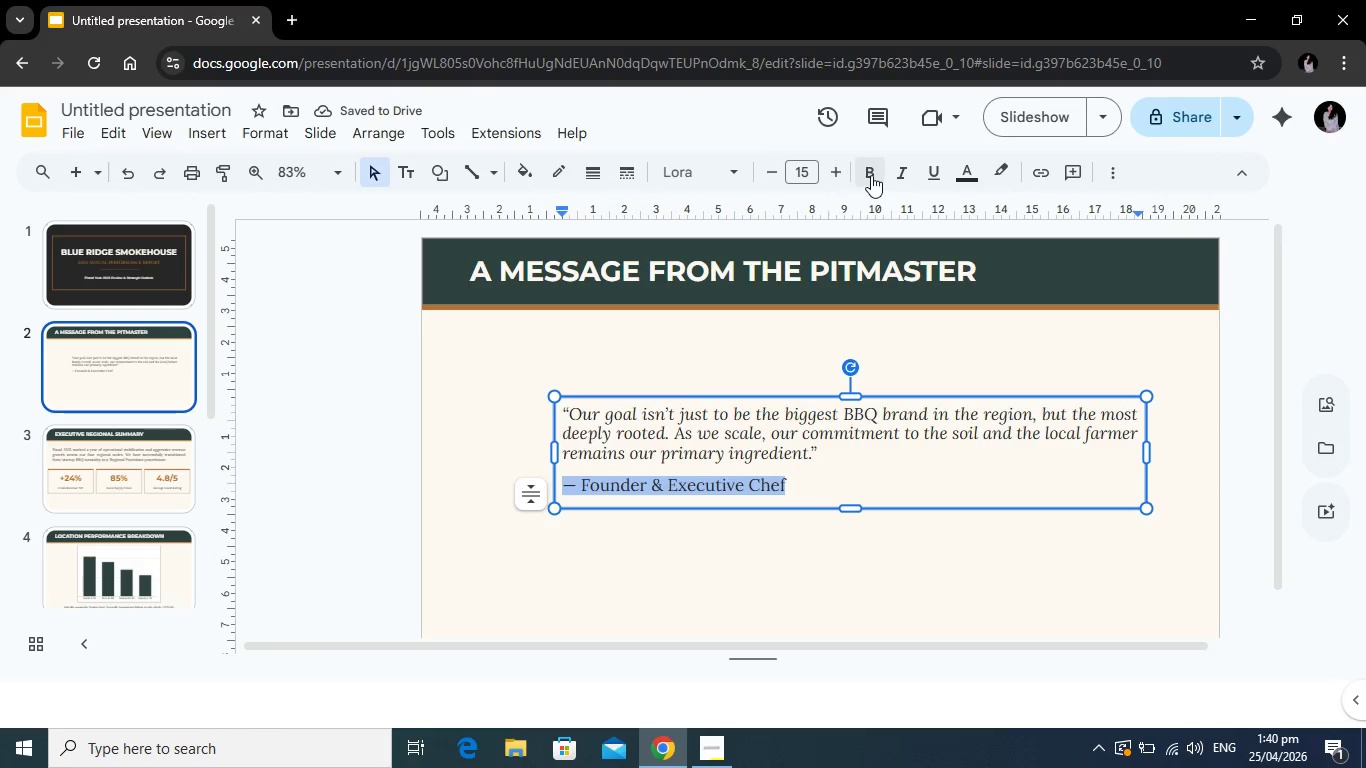 
left_click([871, 175])
 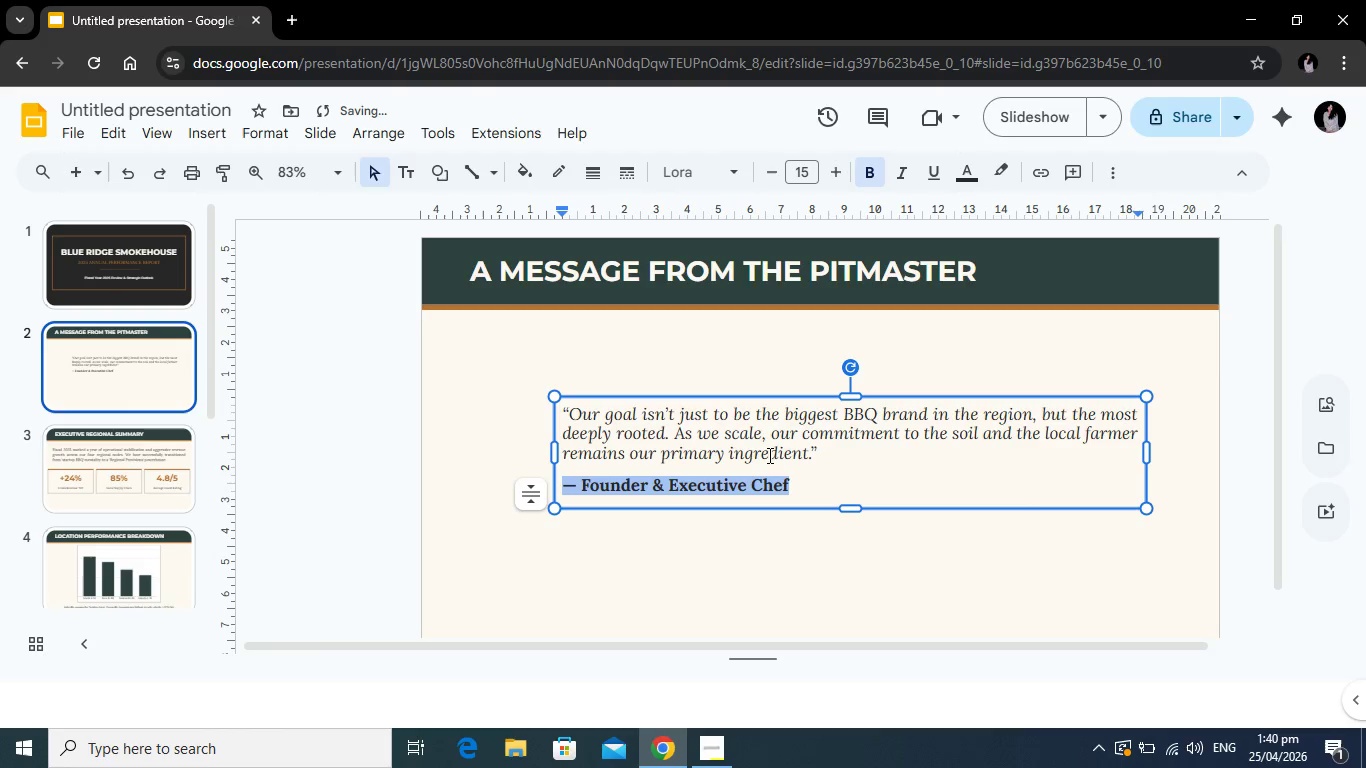 
left_click_drag(start_coordinate=[847, 479], to_coordinate=[500, 389])
 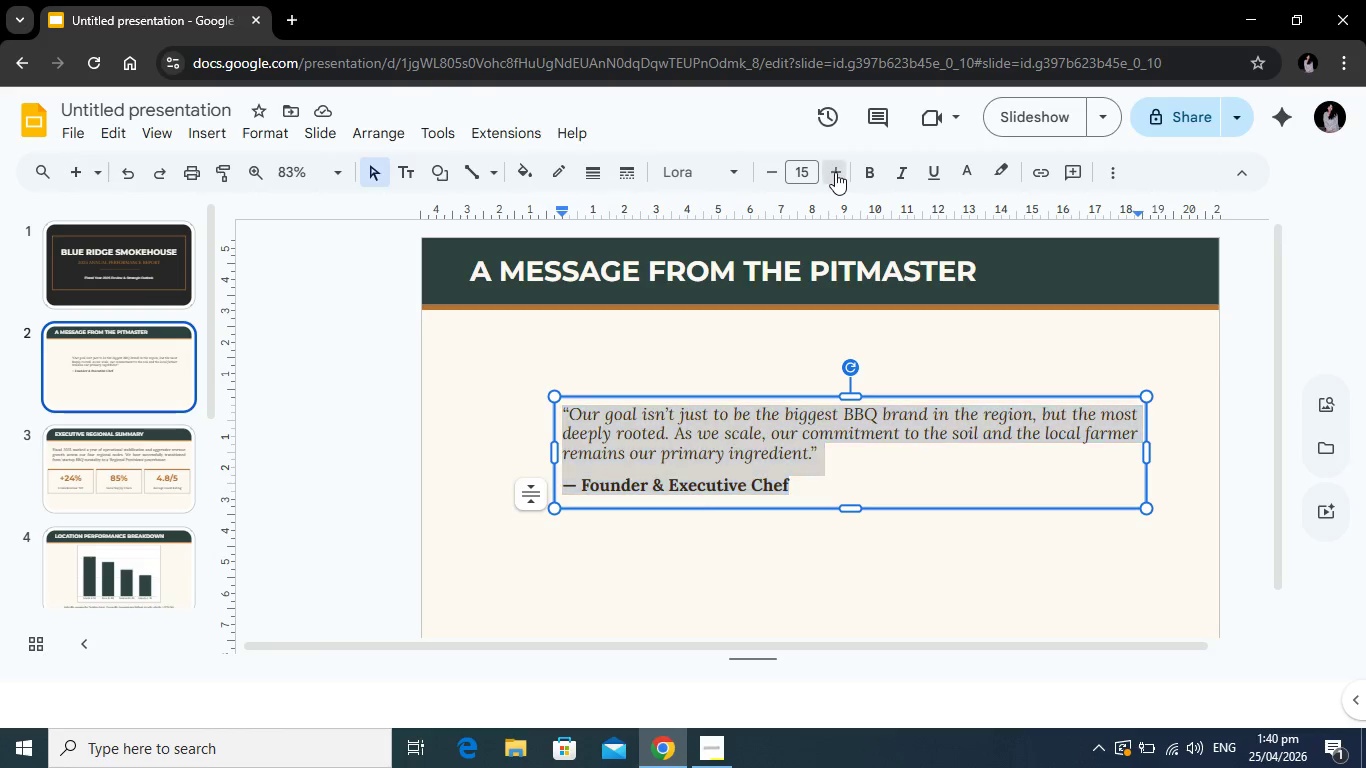 
double_click([835, 172])
 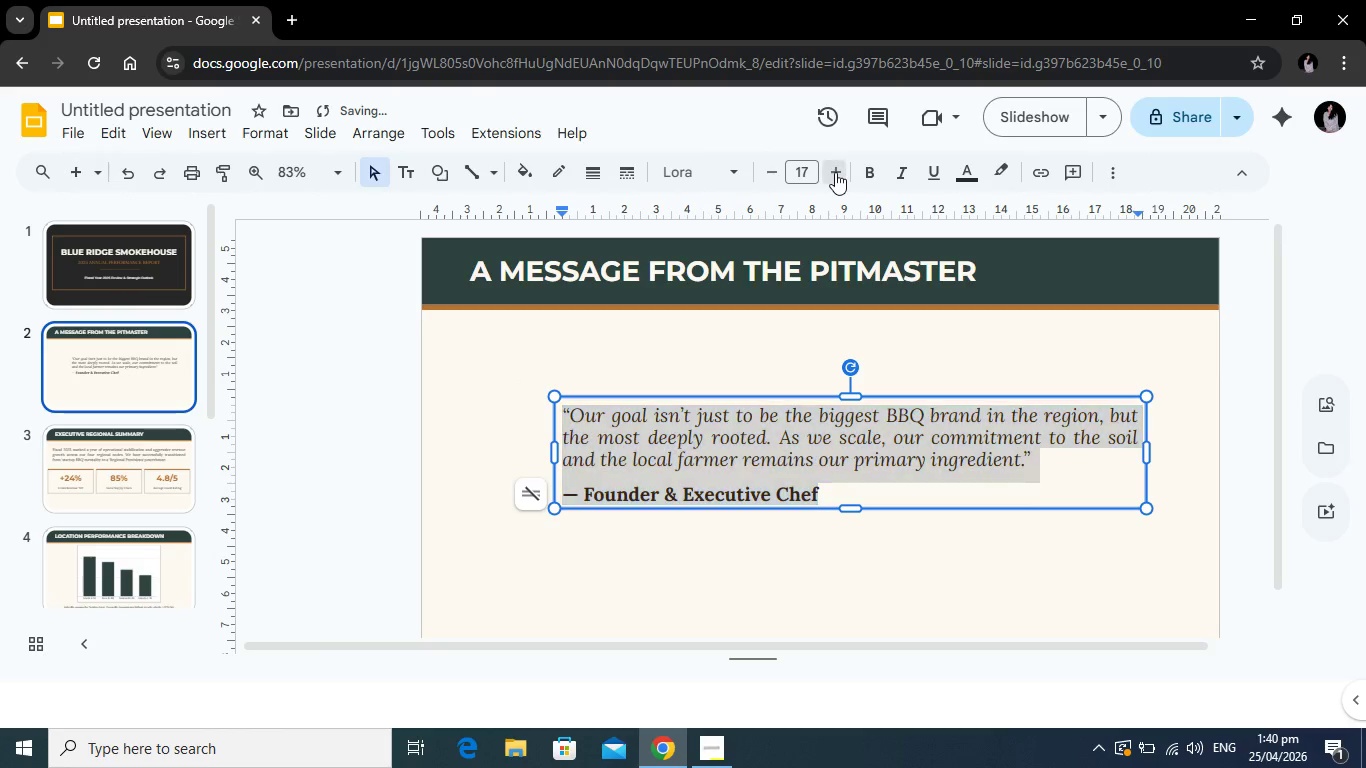 
left_click([835, 172])
 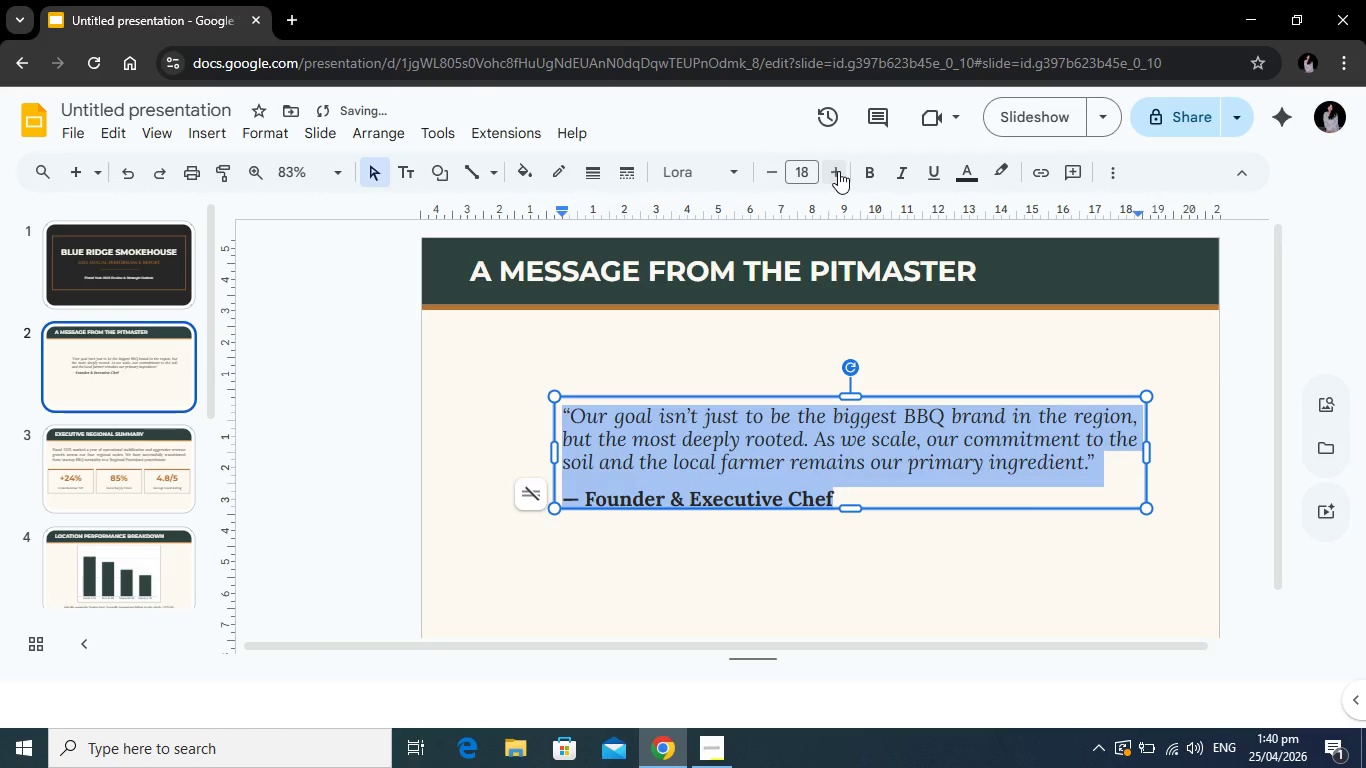 
left_click([838, 171])
 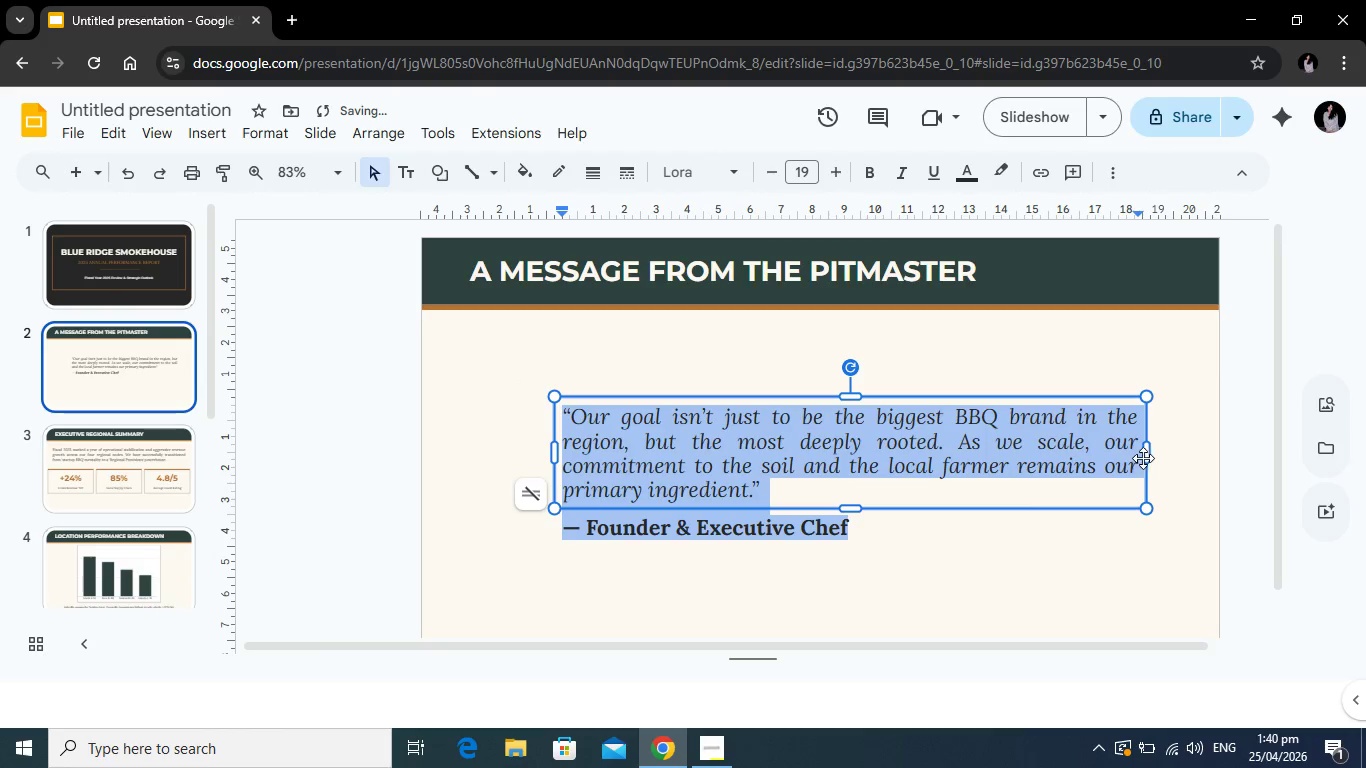 
left_click_drag(start_coordinate=[1149, 449], to_coordinate=[1190, 445])
 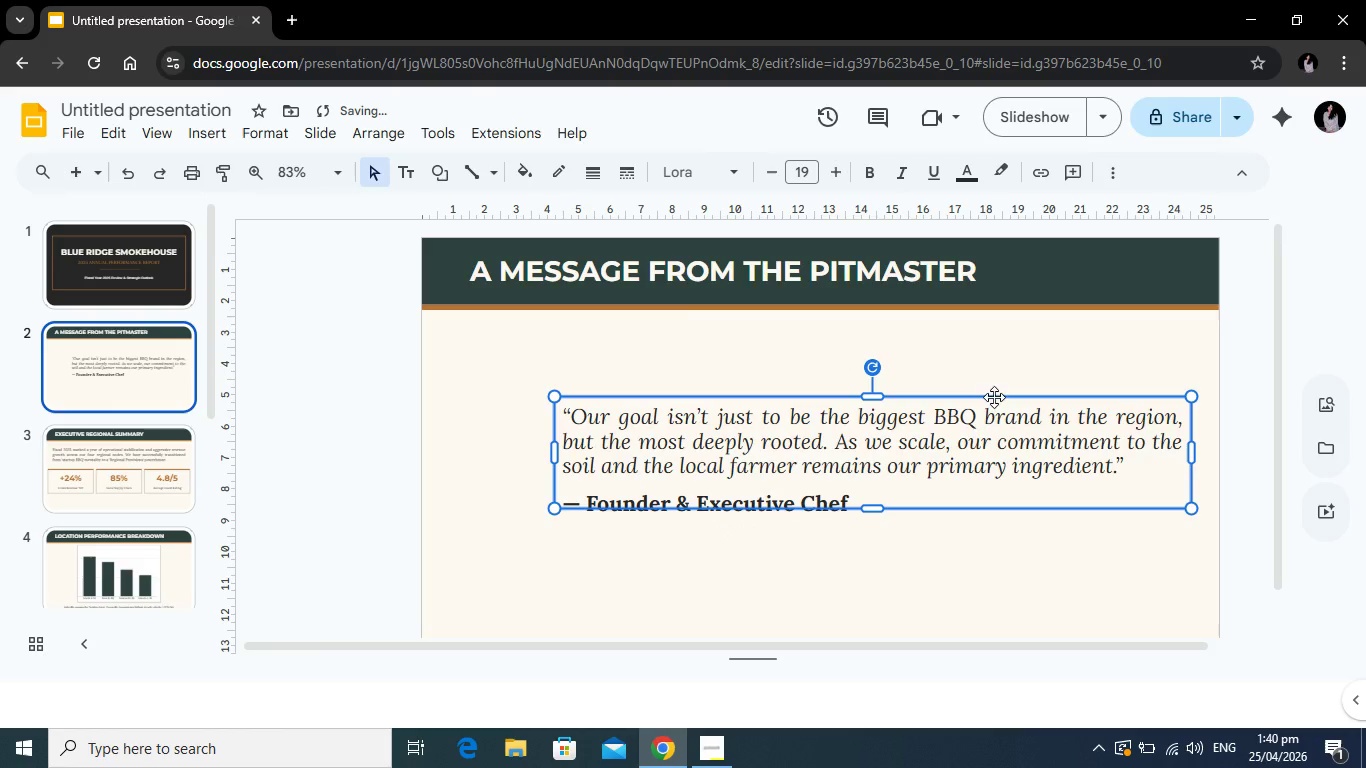 
left_click_drag(start_coordinate=[996, 397], to_coordinate=[963, 414])
 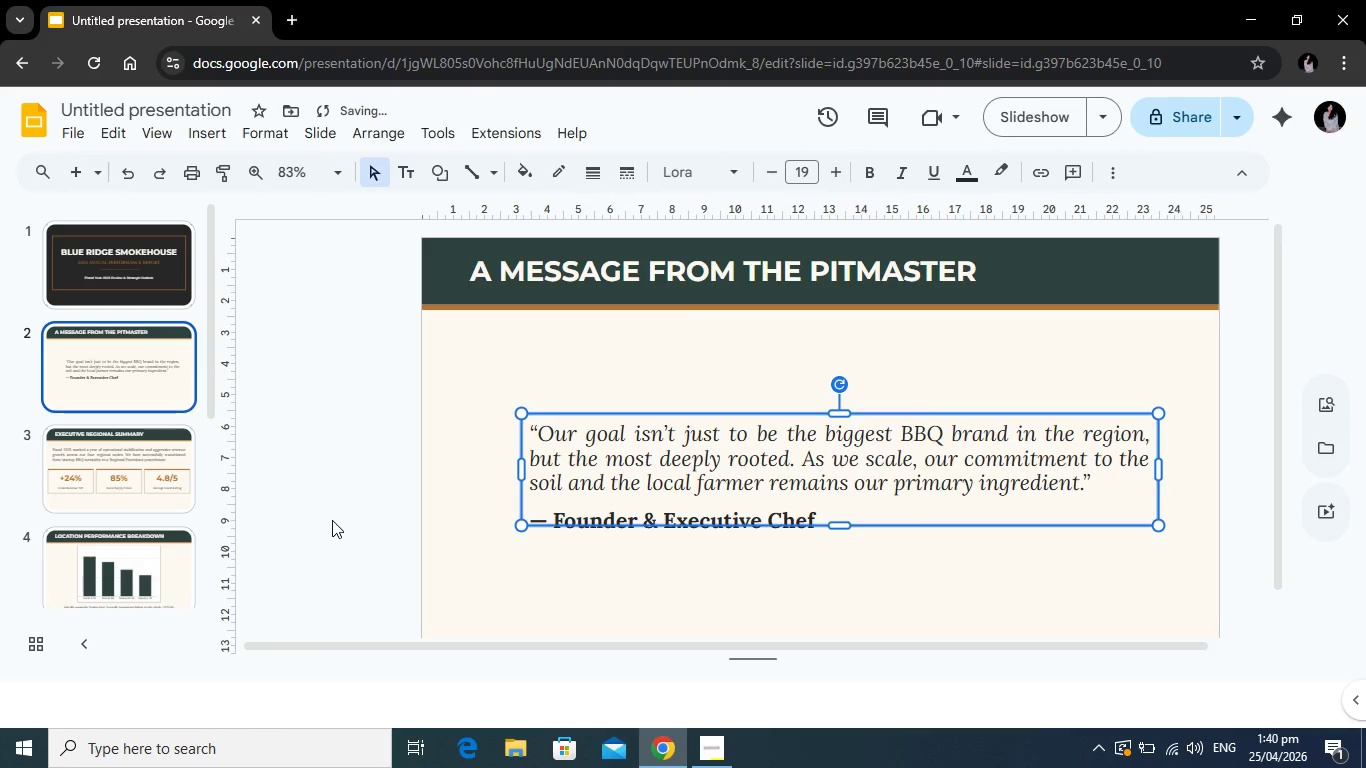 
left_click([330, 520])
 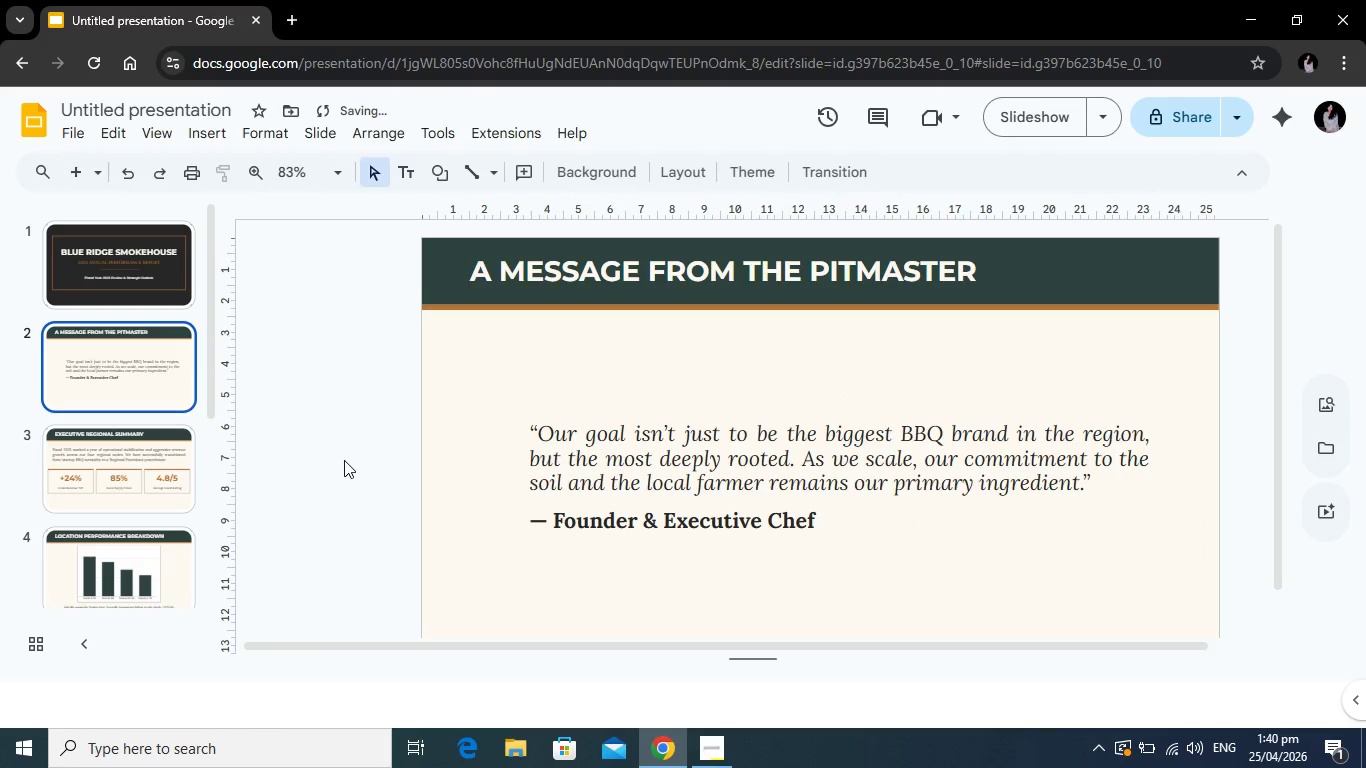 
scroll: coordinate [374, 489], scroll_direction: down, amount: 2.0
 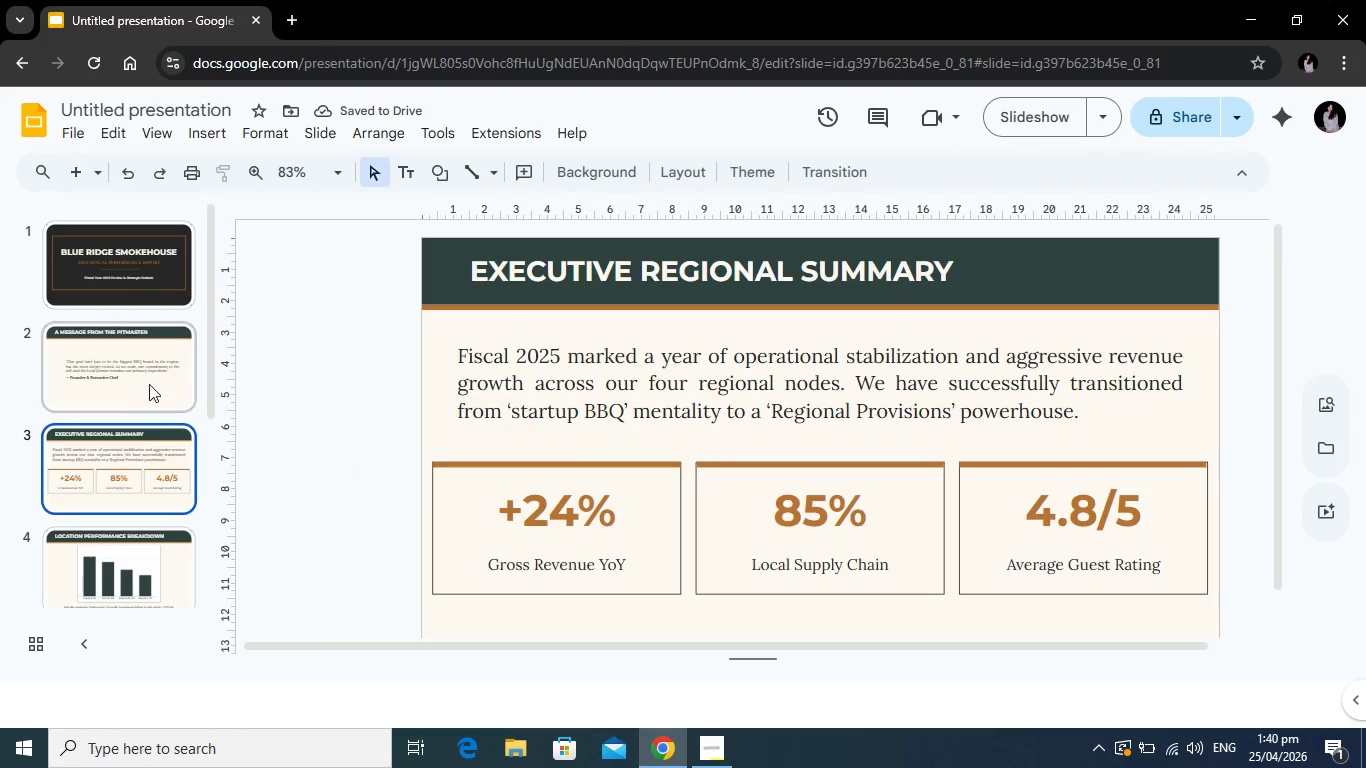 
left_click([147, 382])
 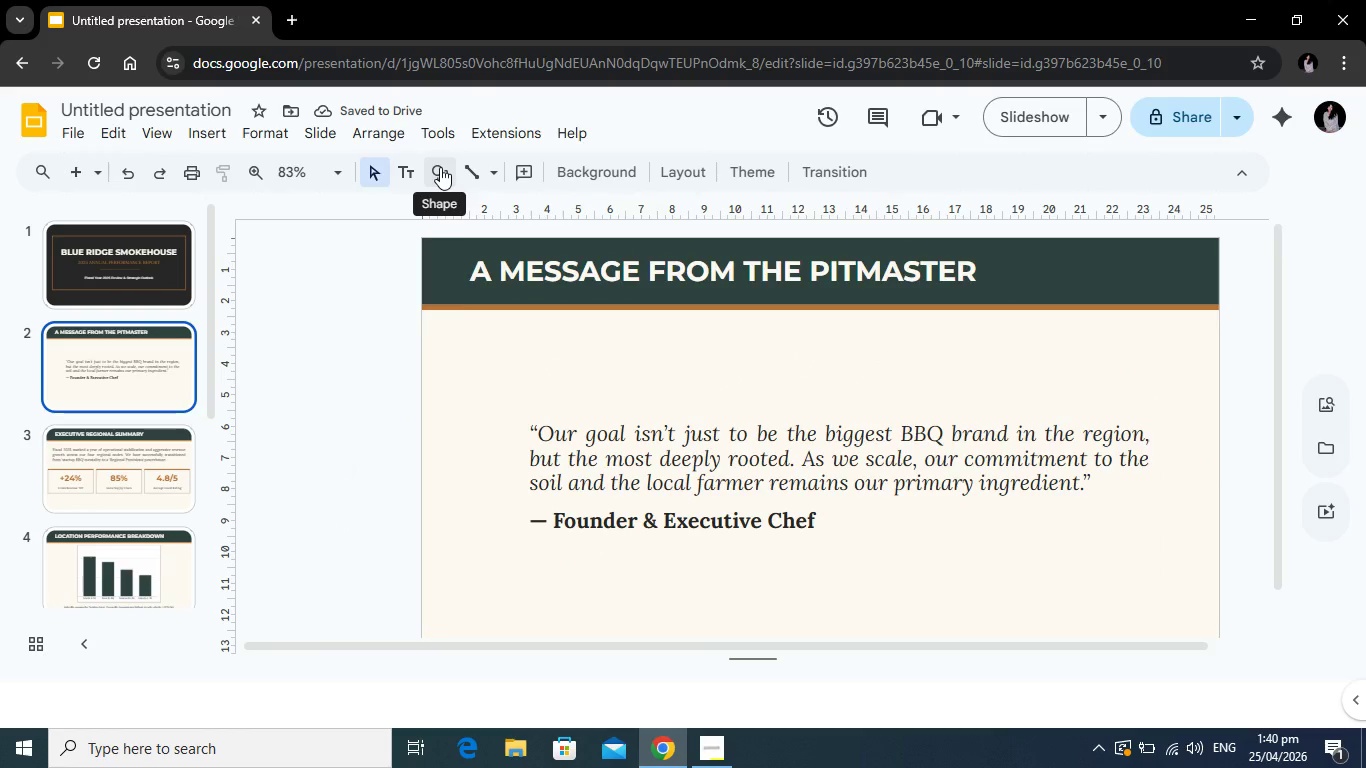 
left_click([440, 167])
 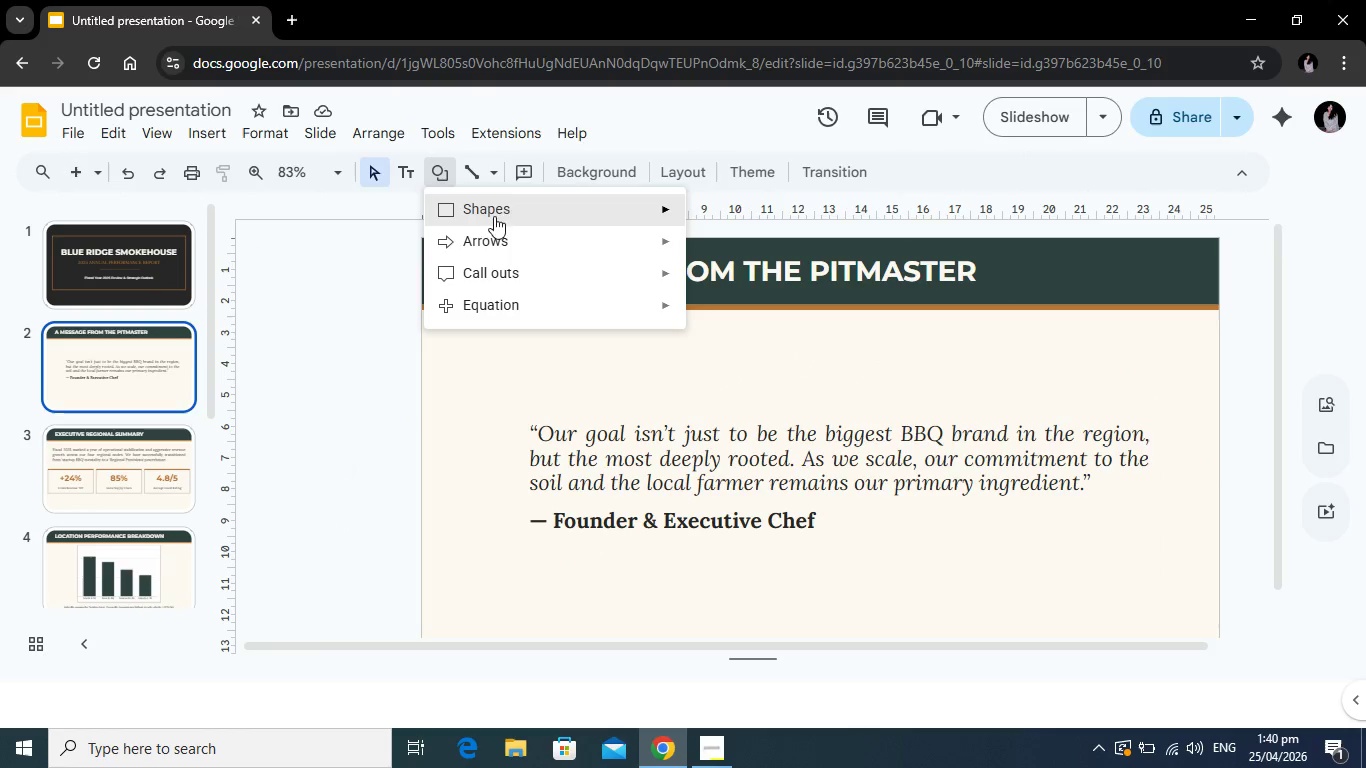 
mouse_move([511, 209])
 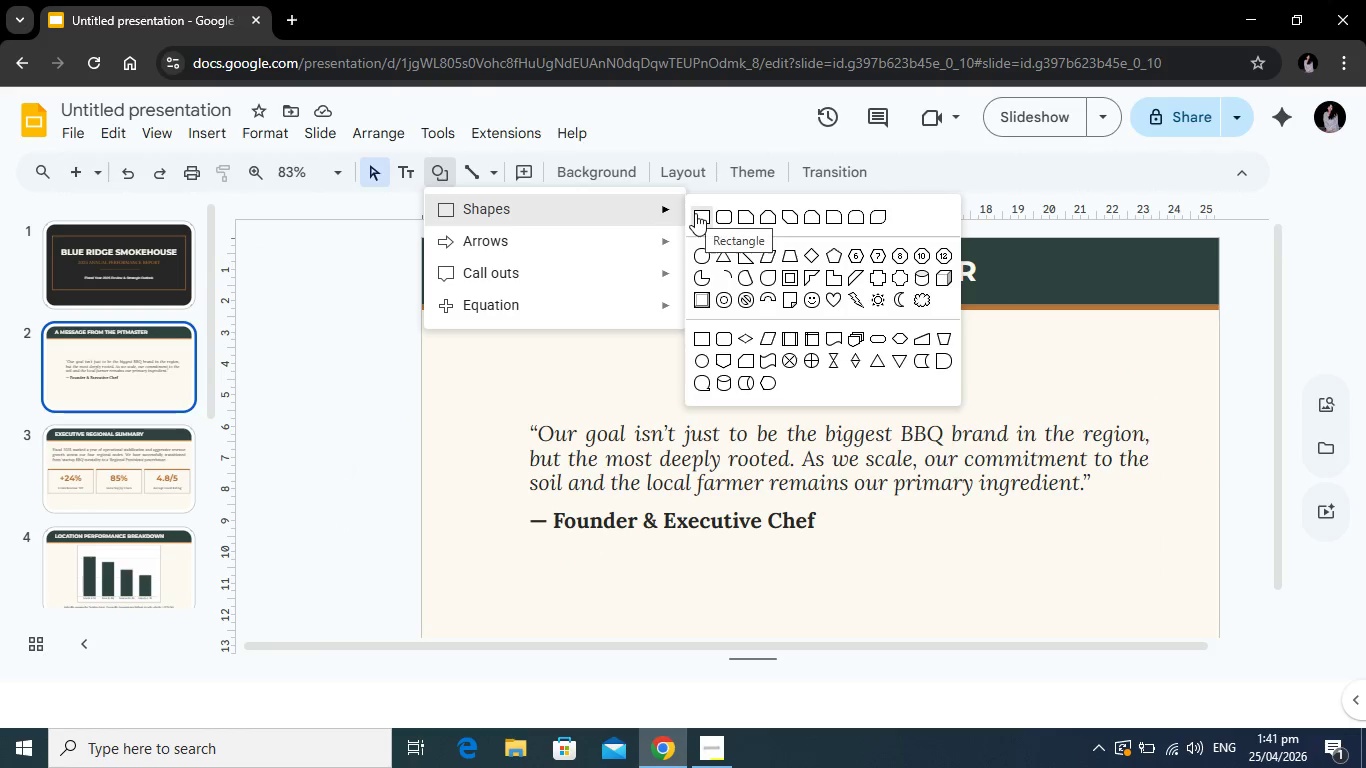 
left_click([695, 213])
 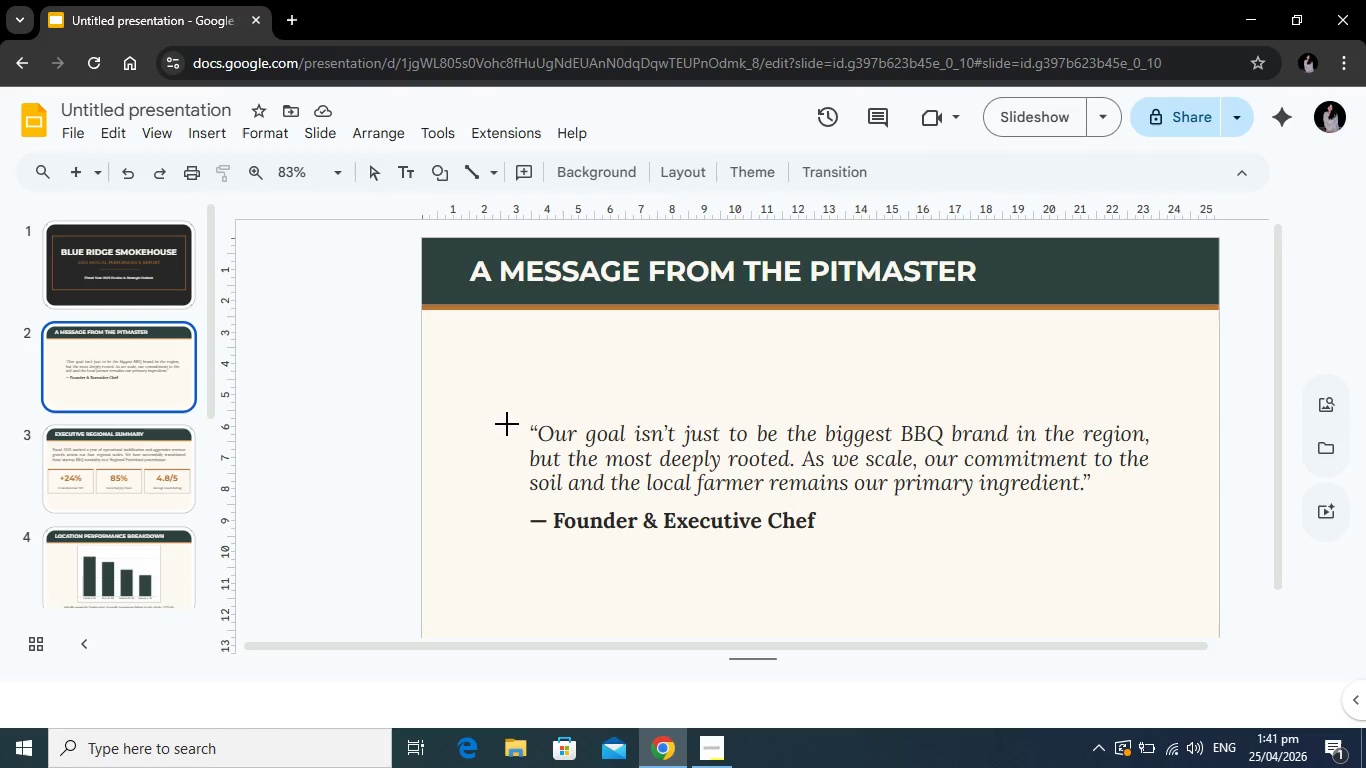 
left_click_drag(start_coordinate=[505, 415], to_coordinate=[511, 538])
 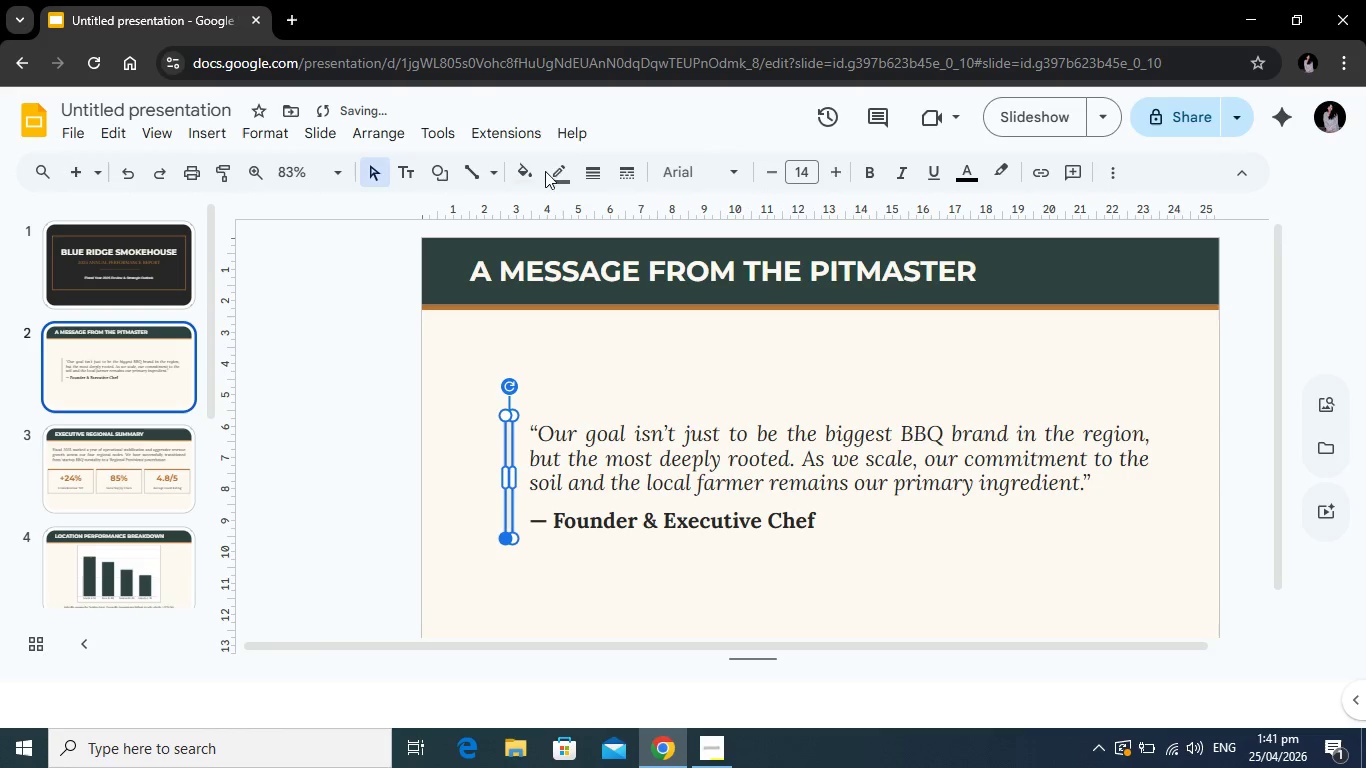 
left_click([561, 171])
 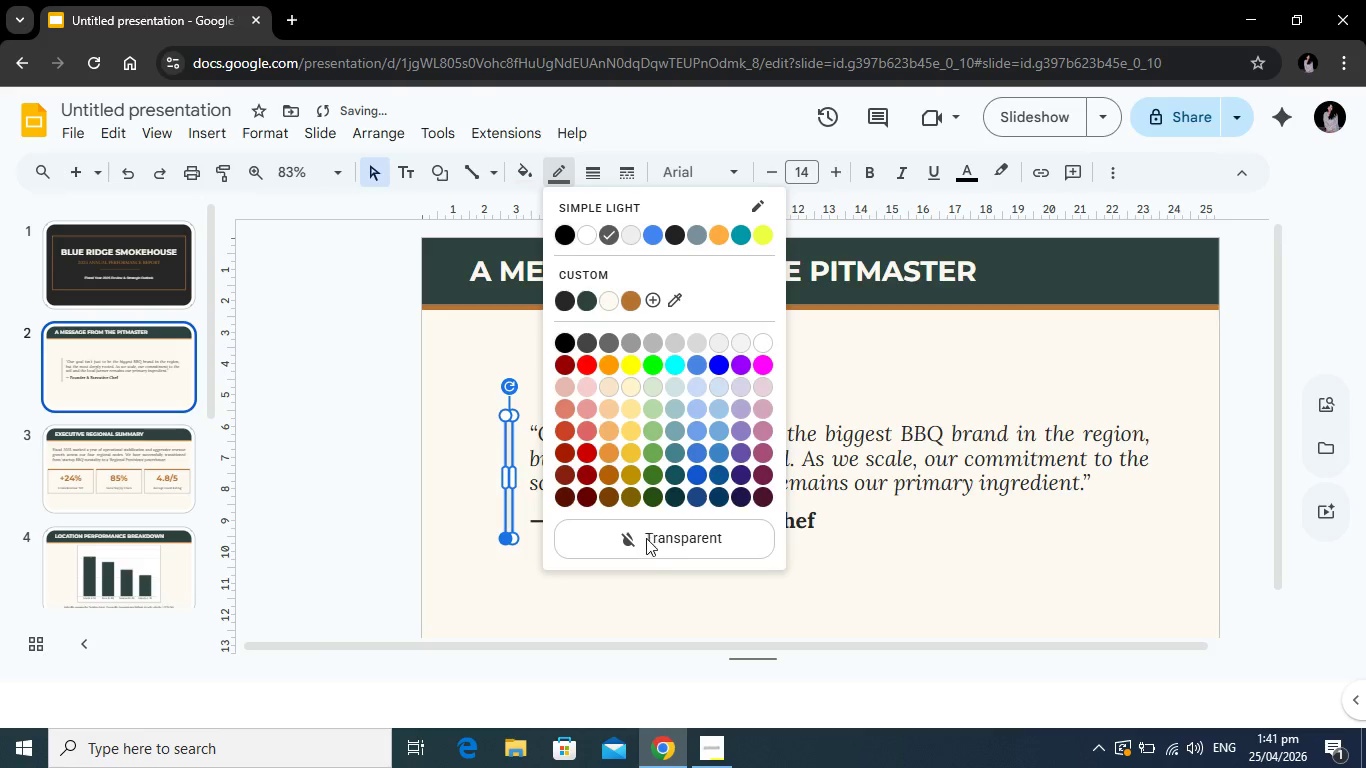 
left_click([646, 538])
 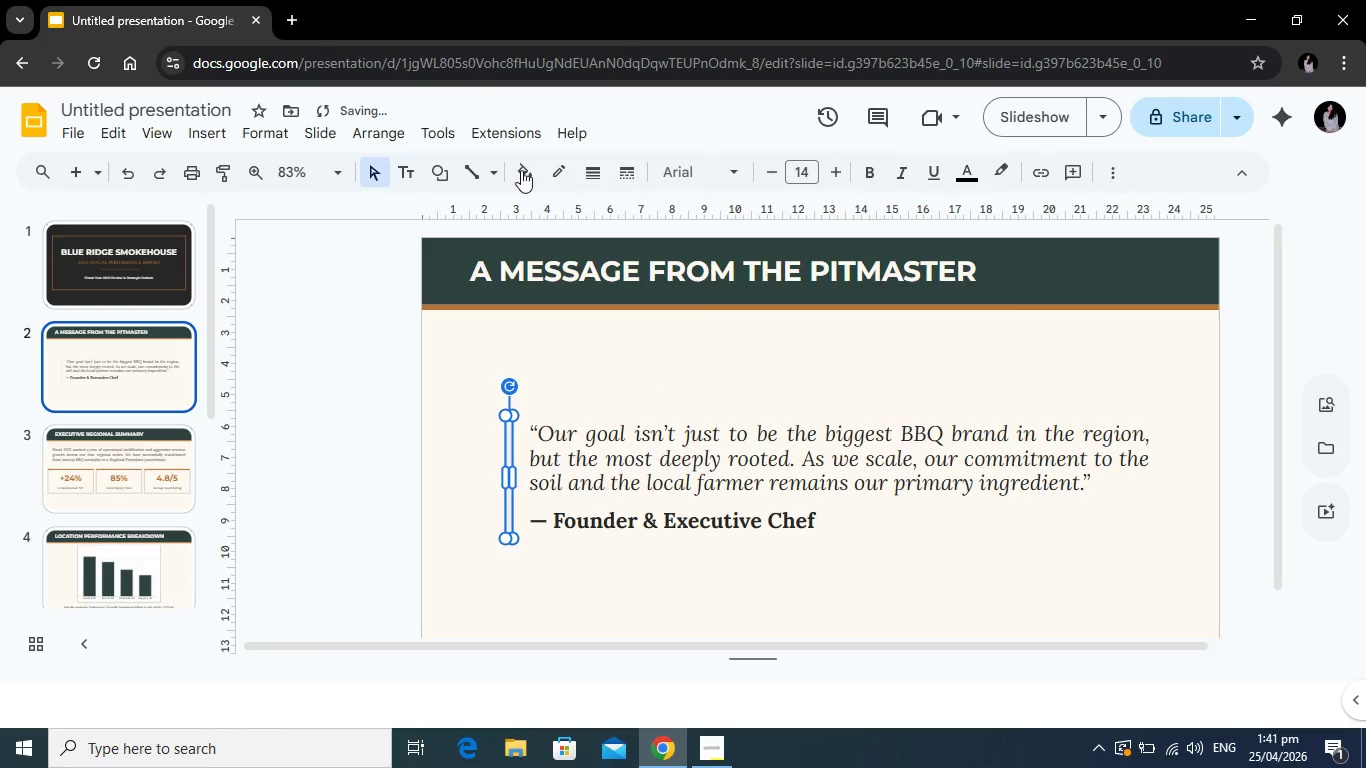 
left_click([521, 170])
 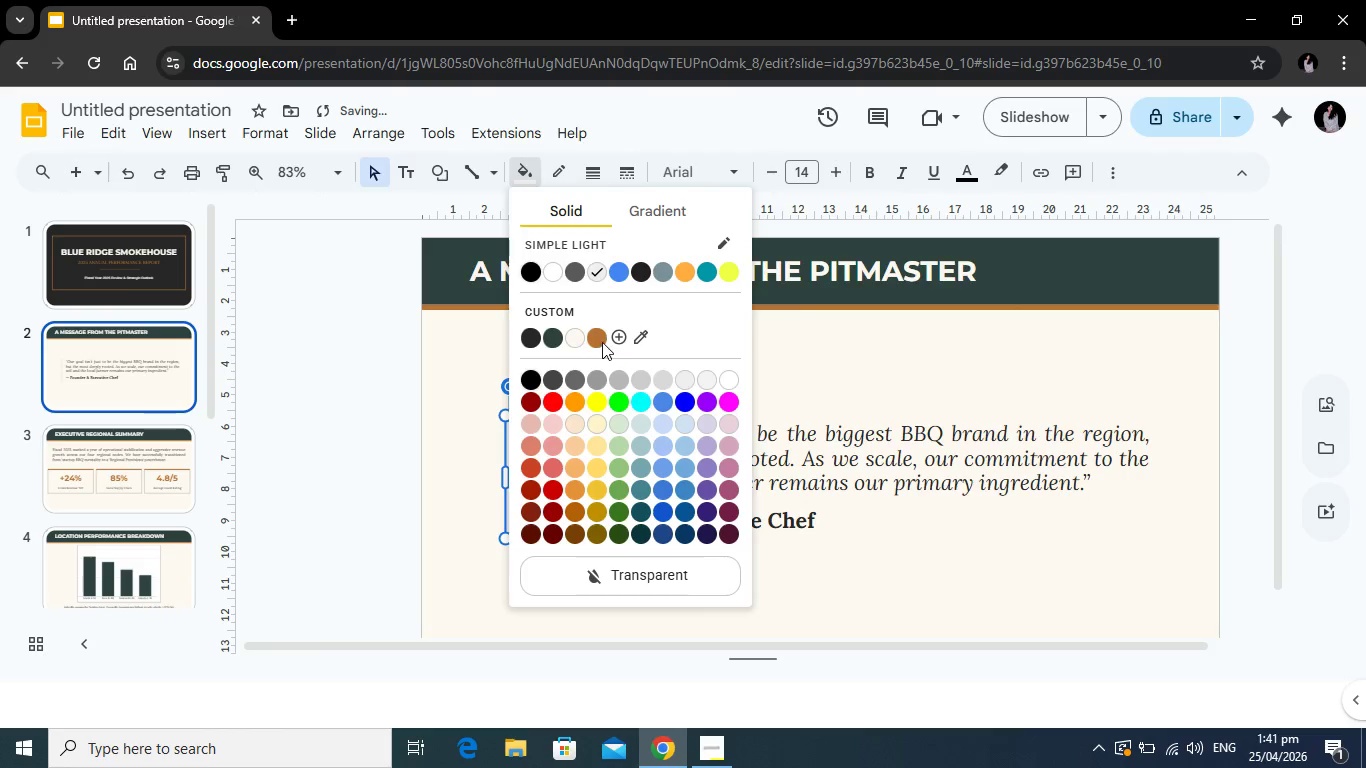 
left_click([600, 340])
 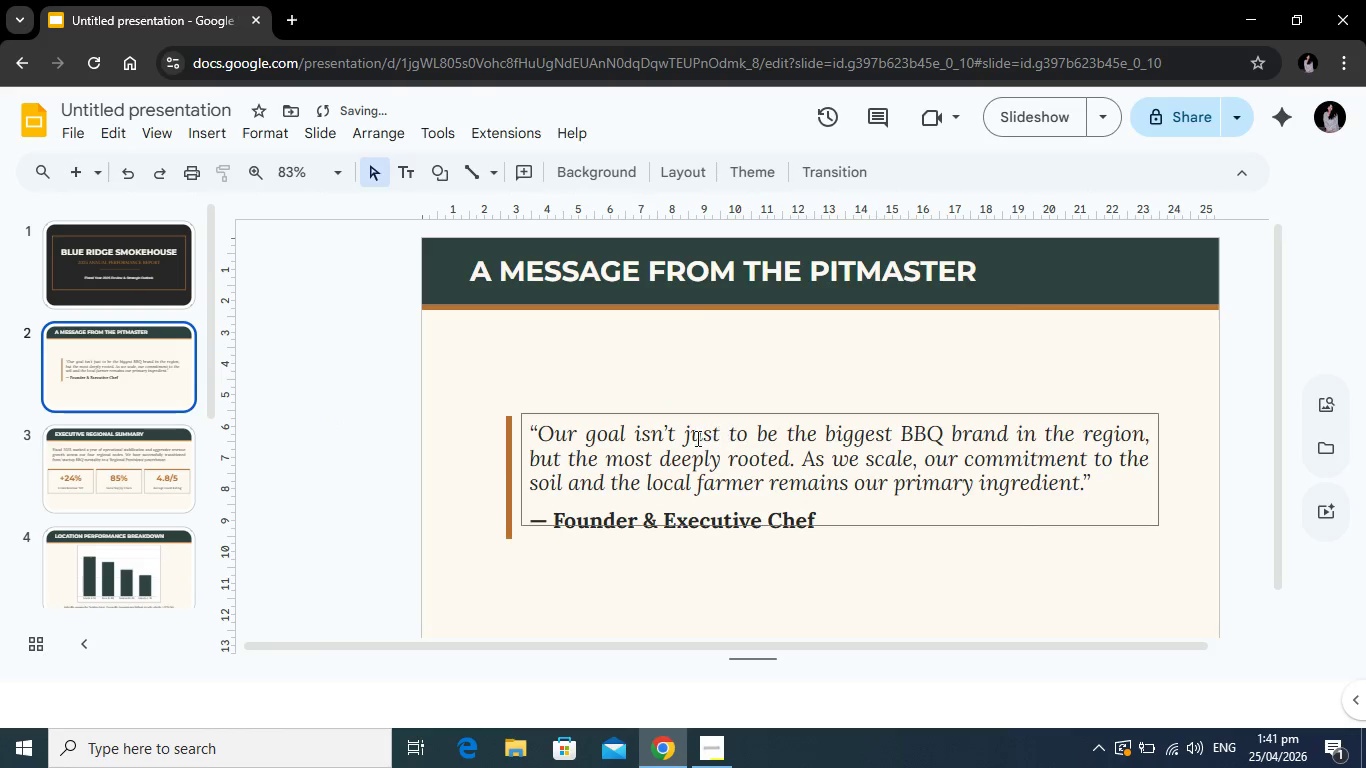 
left_click_drag(start_coordinate=[676, 448], to_coordinate=[663, 474])
 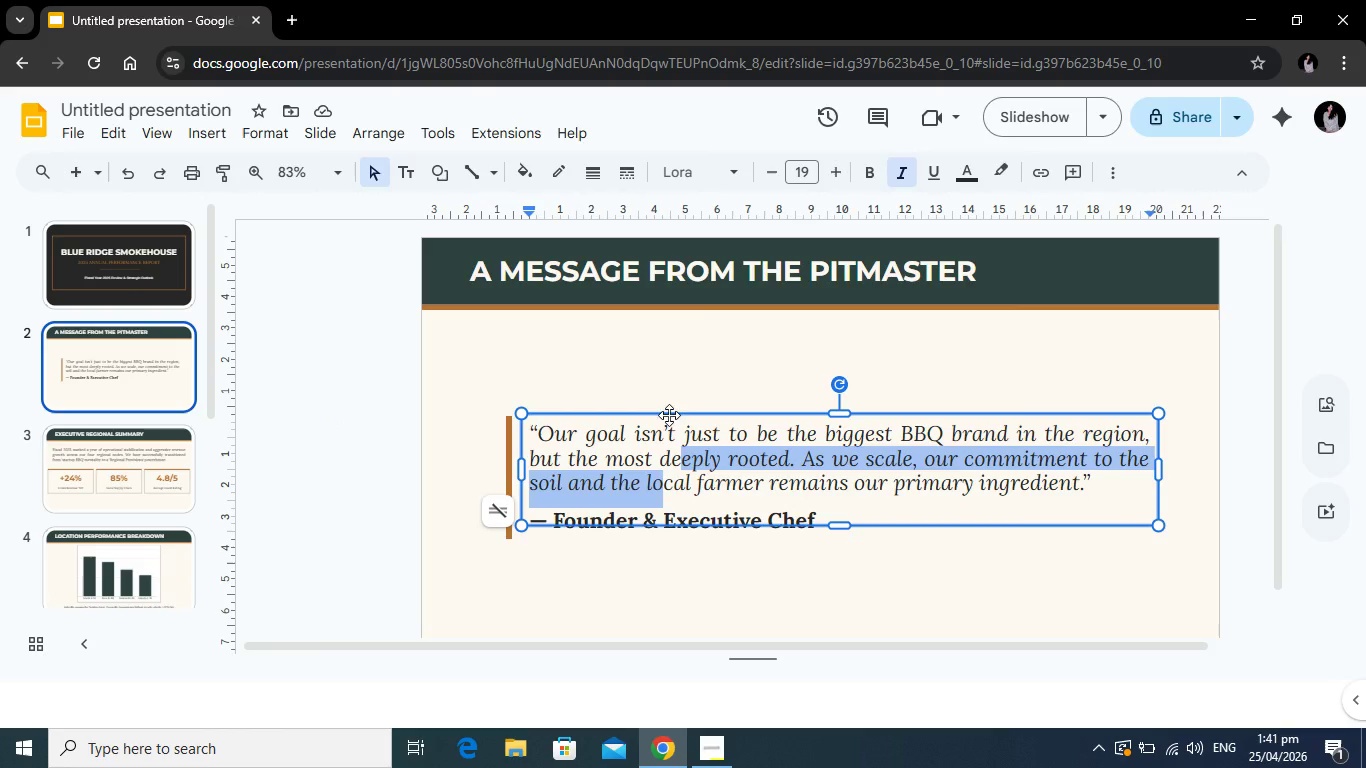 
left_click_drag(start_coordinate=[669, 415], to_coordinate=[667, 425])